 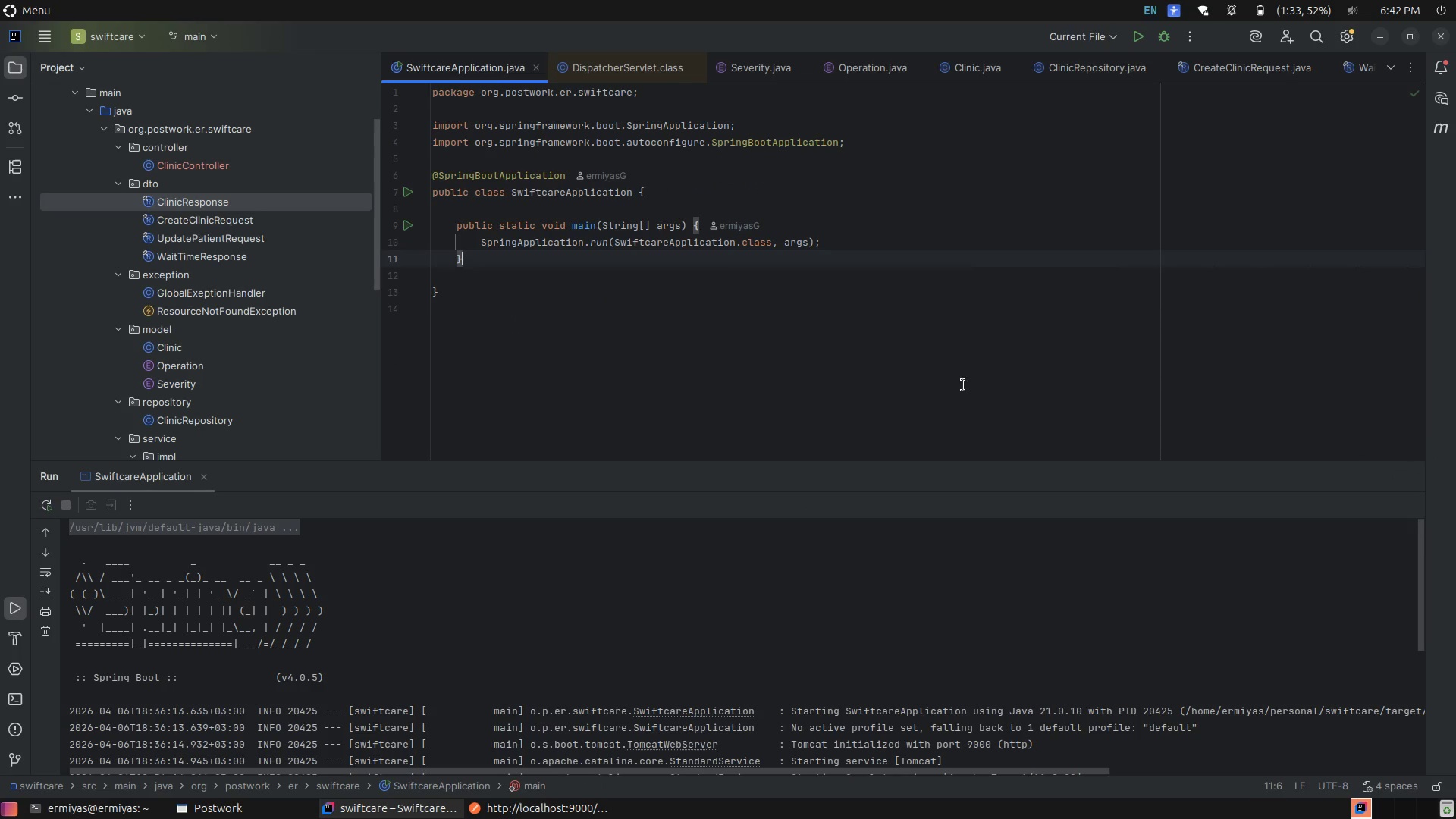 
left_click([1137, 36])
 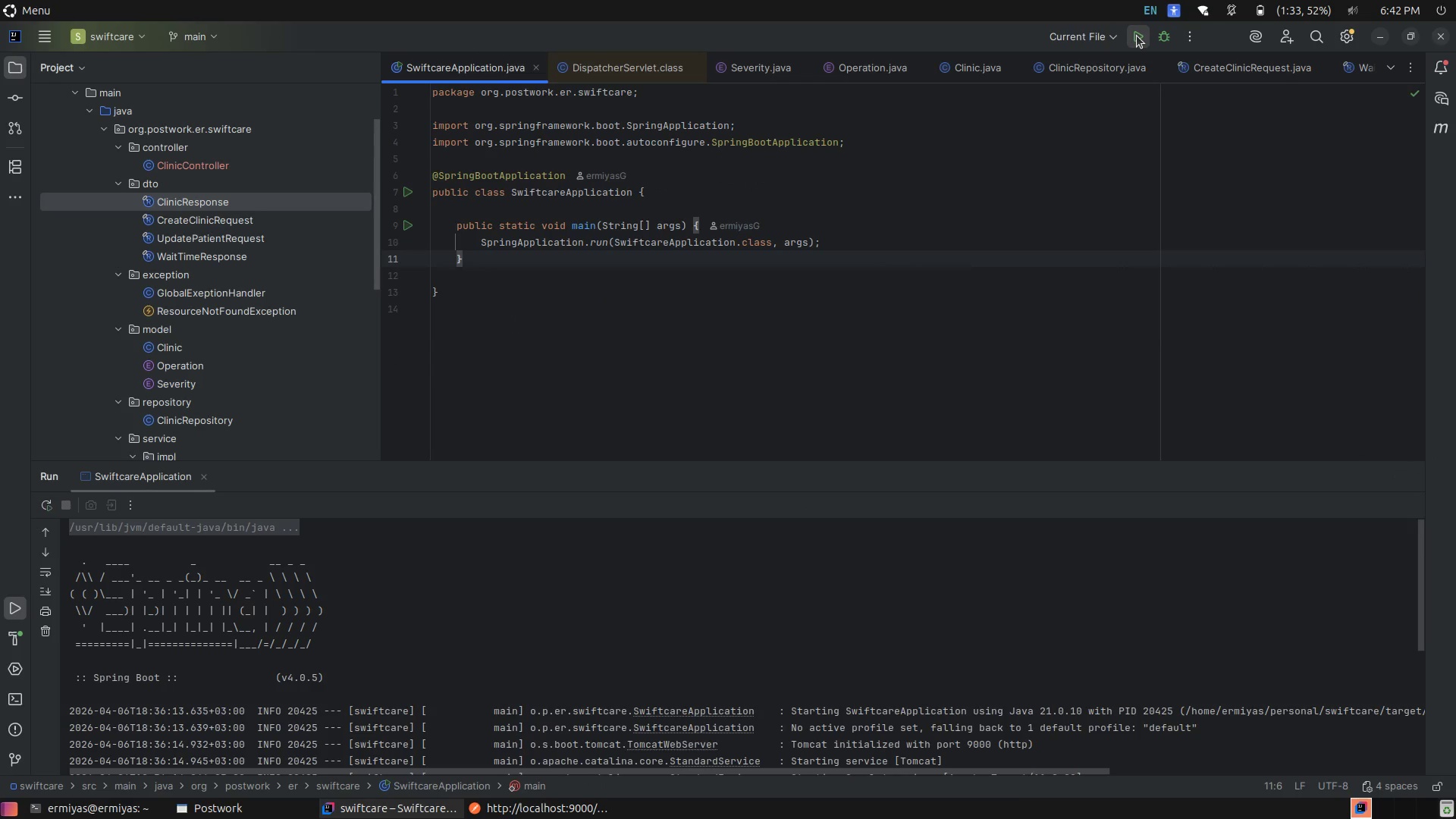 
left_click([1137, 36])
 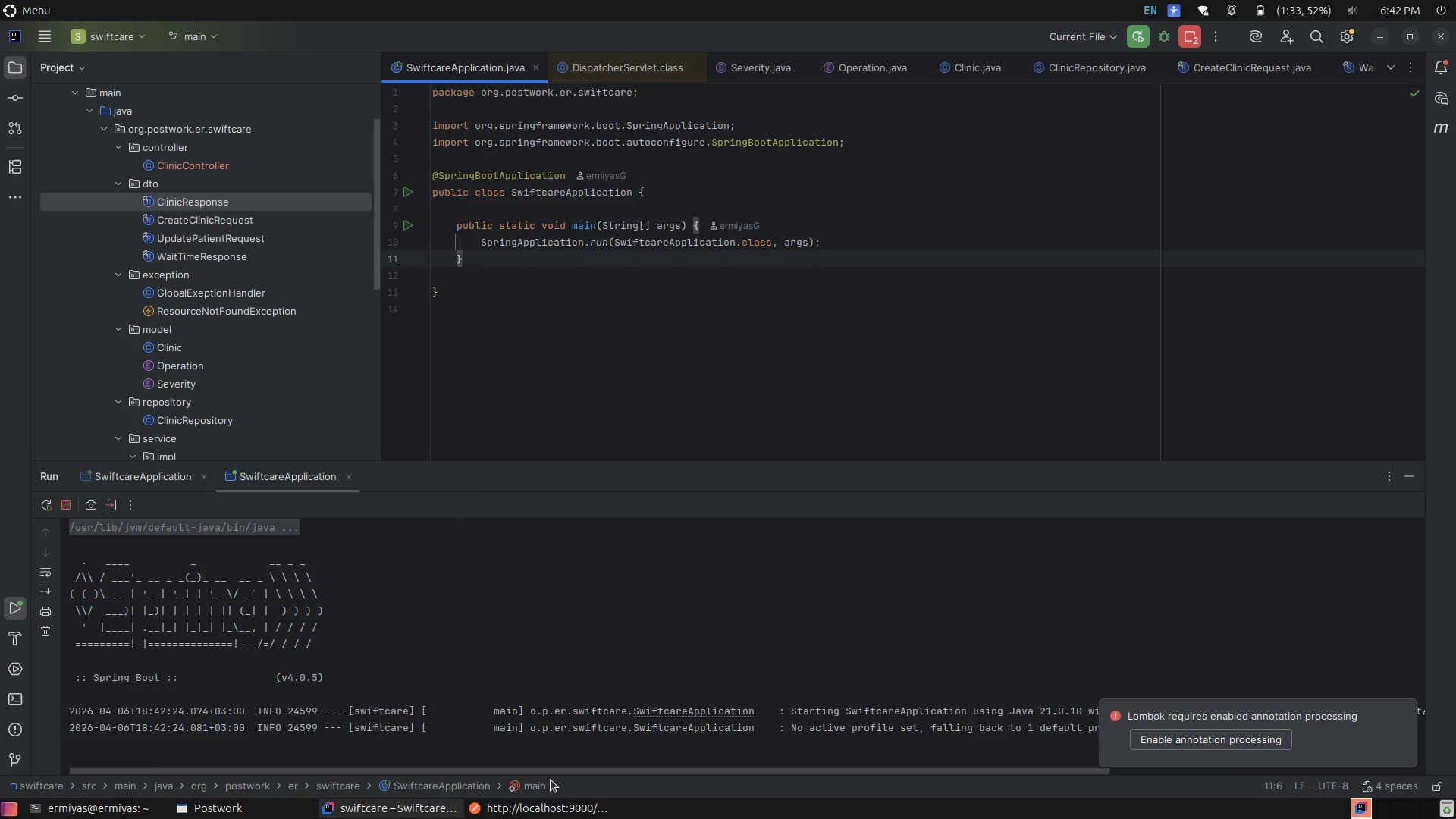 
wait(6.08)
 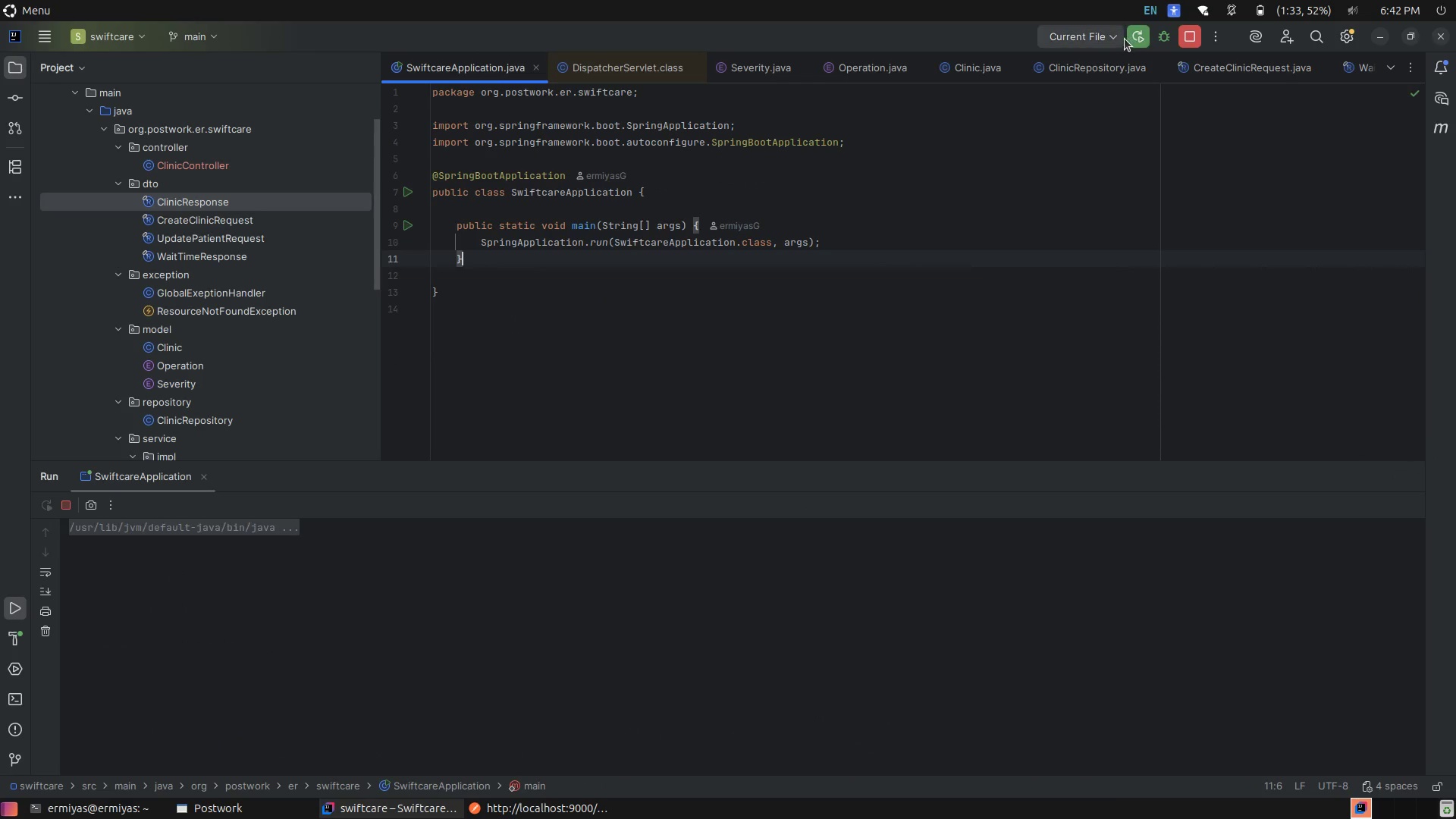 
left_click([553, 818])
 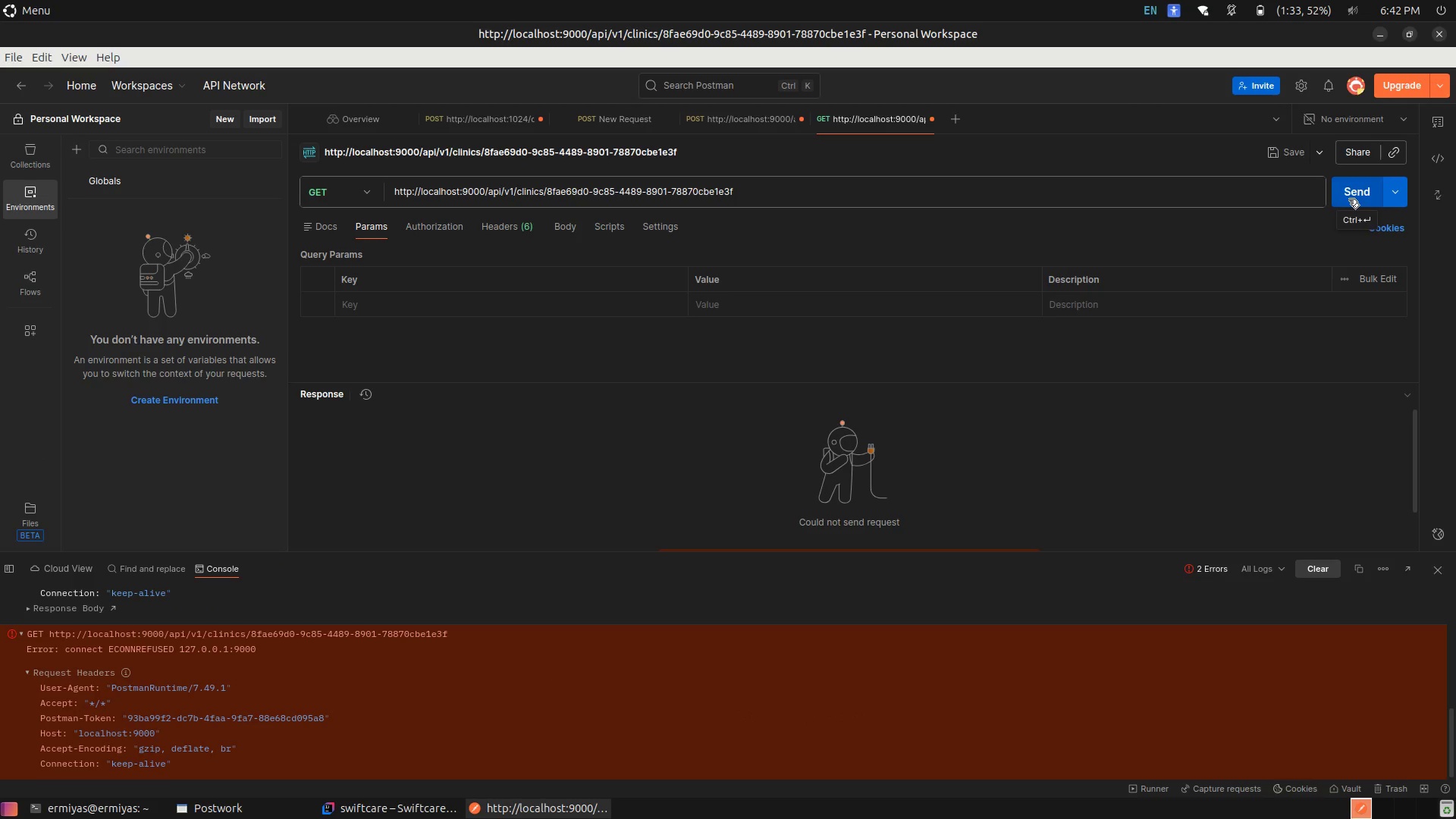 
left_click([1348, 199])
 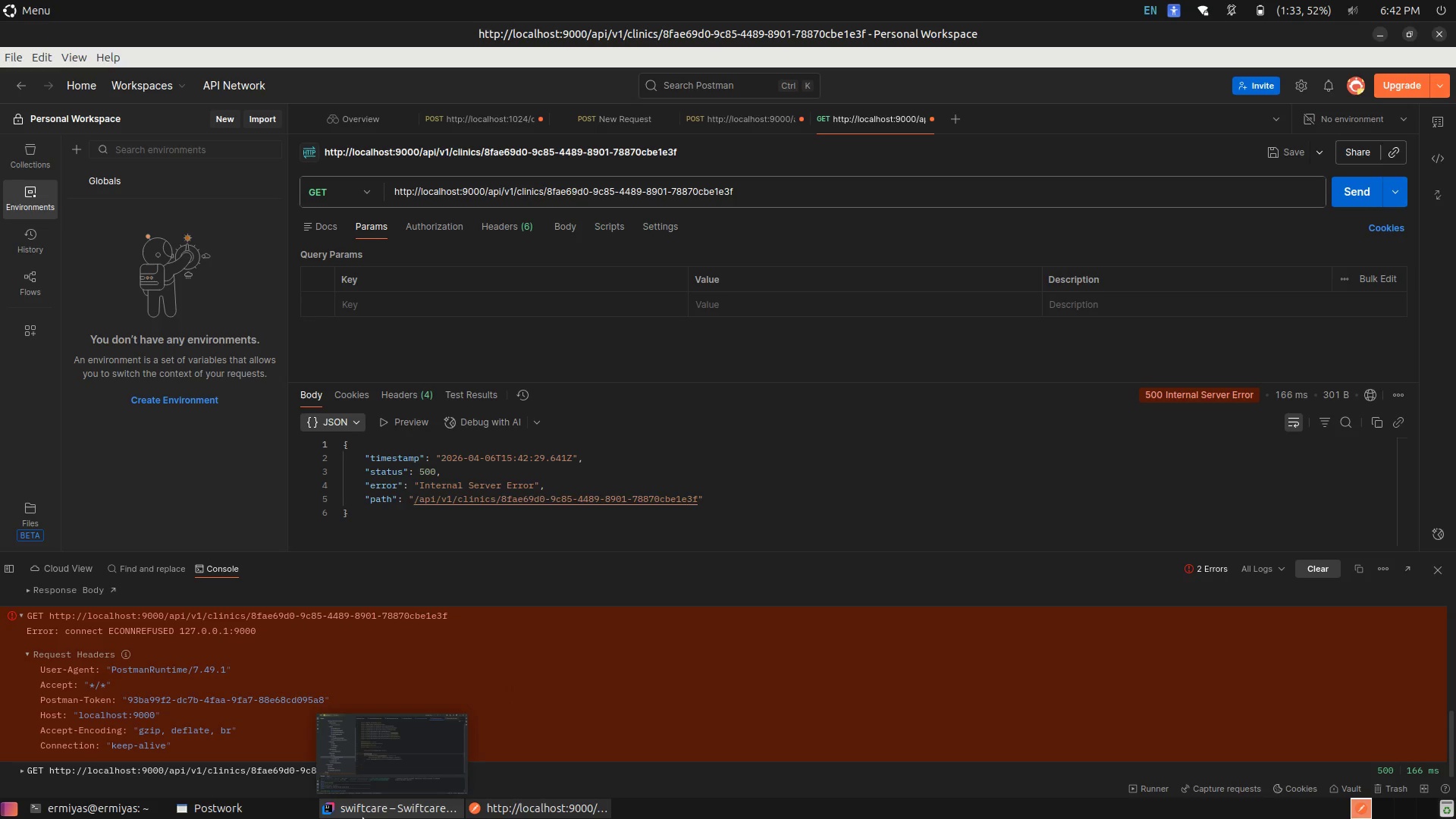 
scroll: coordinate [466, 698], scroll_direction: down, amount: 4.0
 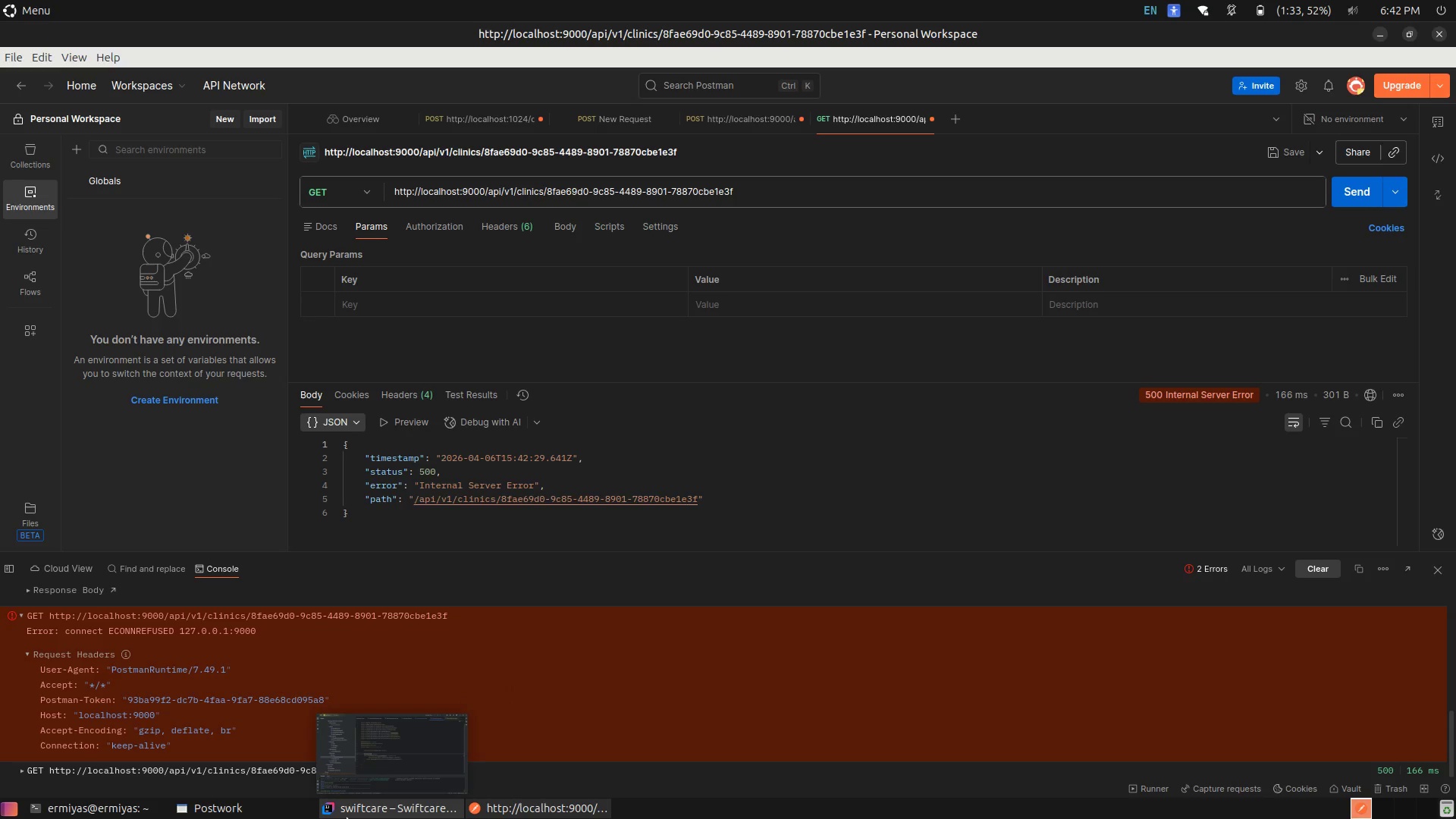 
left_click([347, 818])
 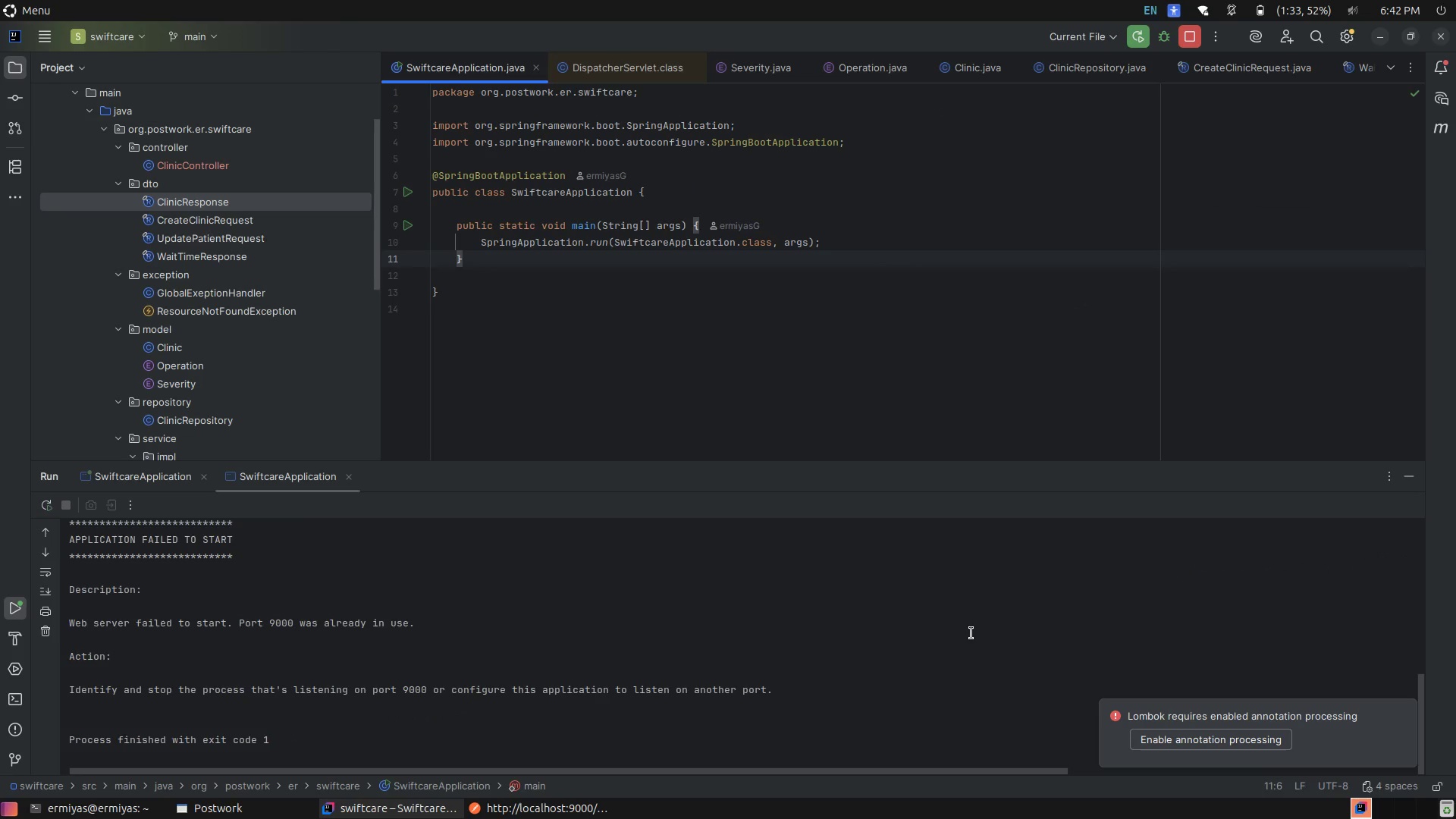 
scroll: coordinate [973, 631], scroll_direction: up, amount: 1.0
 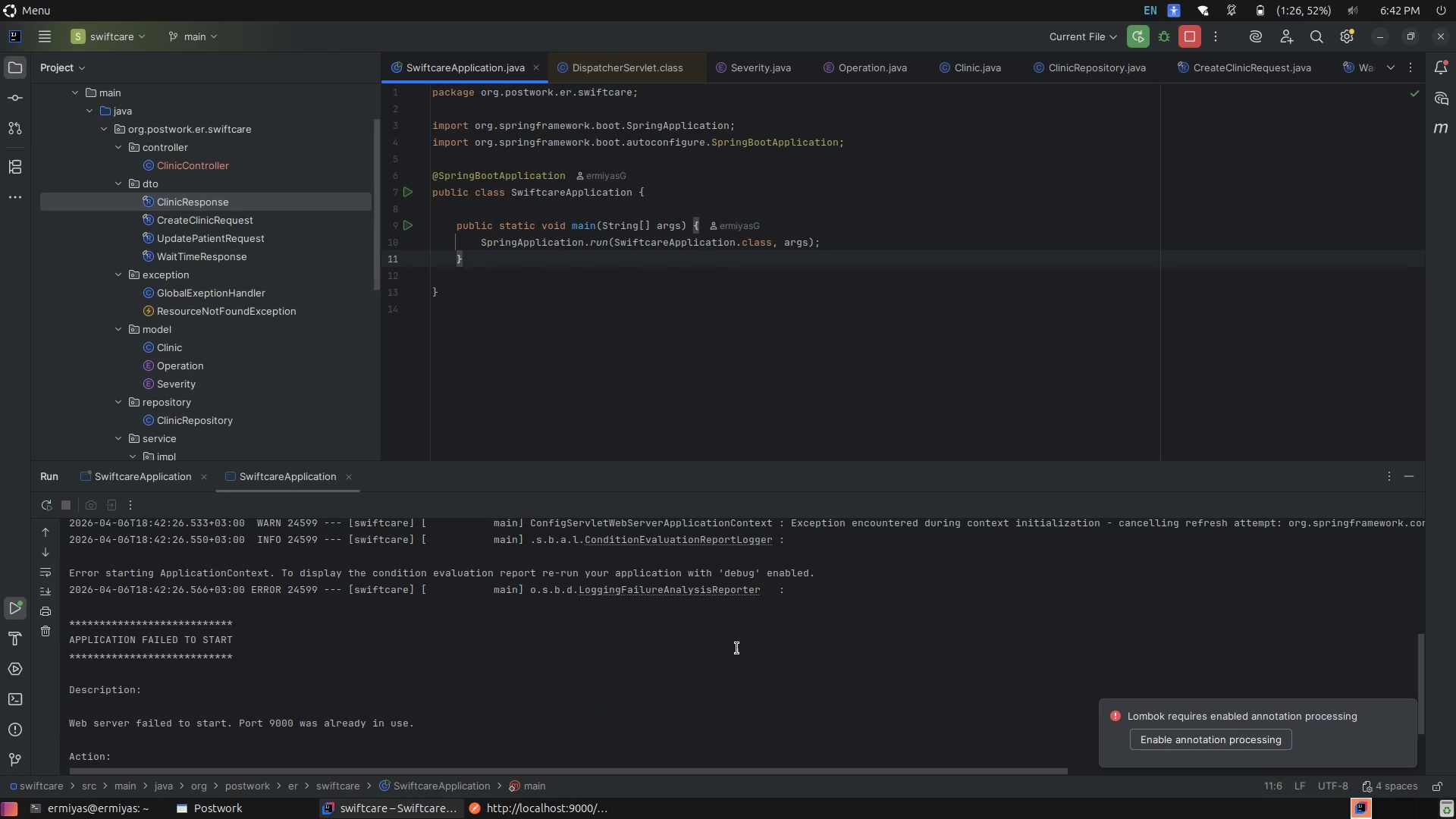 
scroll: coordinate [588, 607], scroll_direction: down, amount: 7.0
 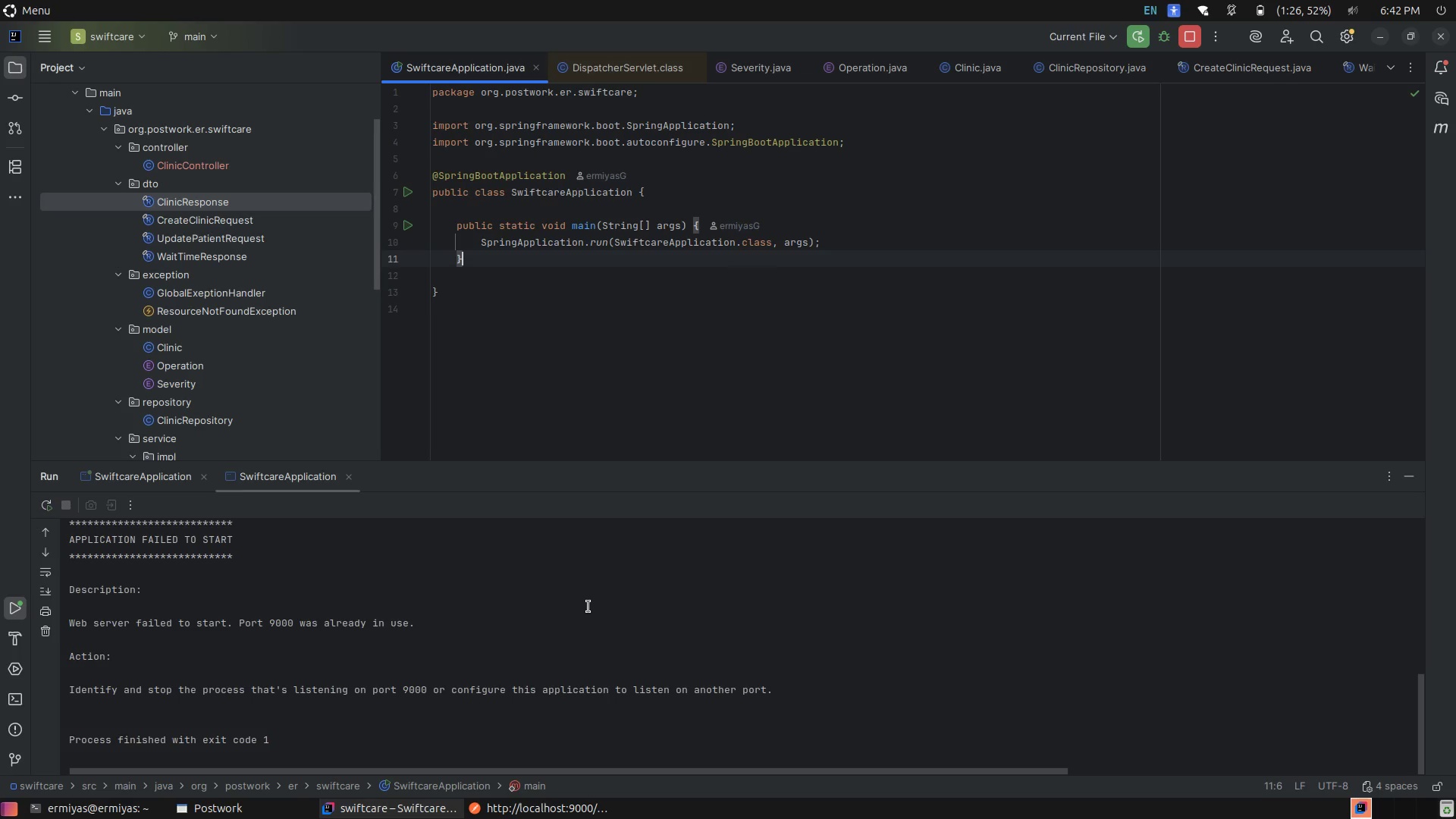 
scroll: coordinate [588, 607], scroll_direction: up, amount: 5.0
 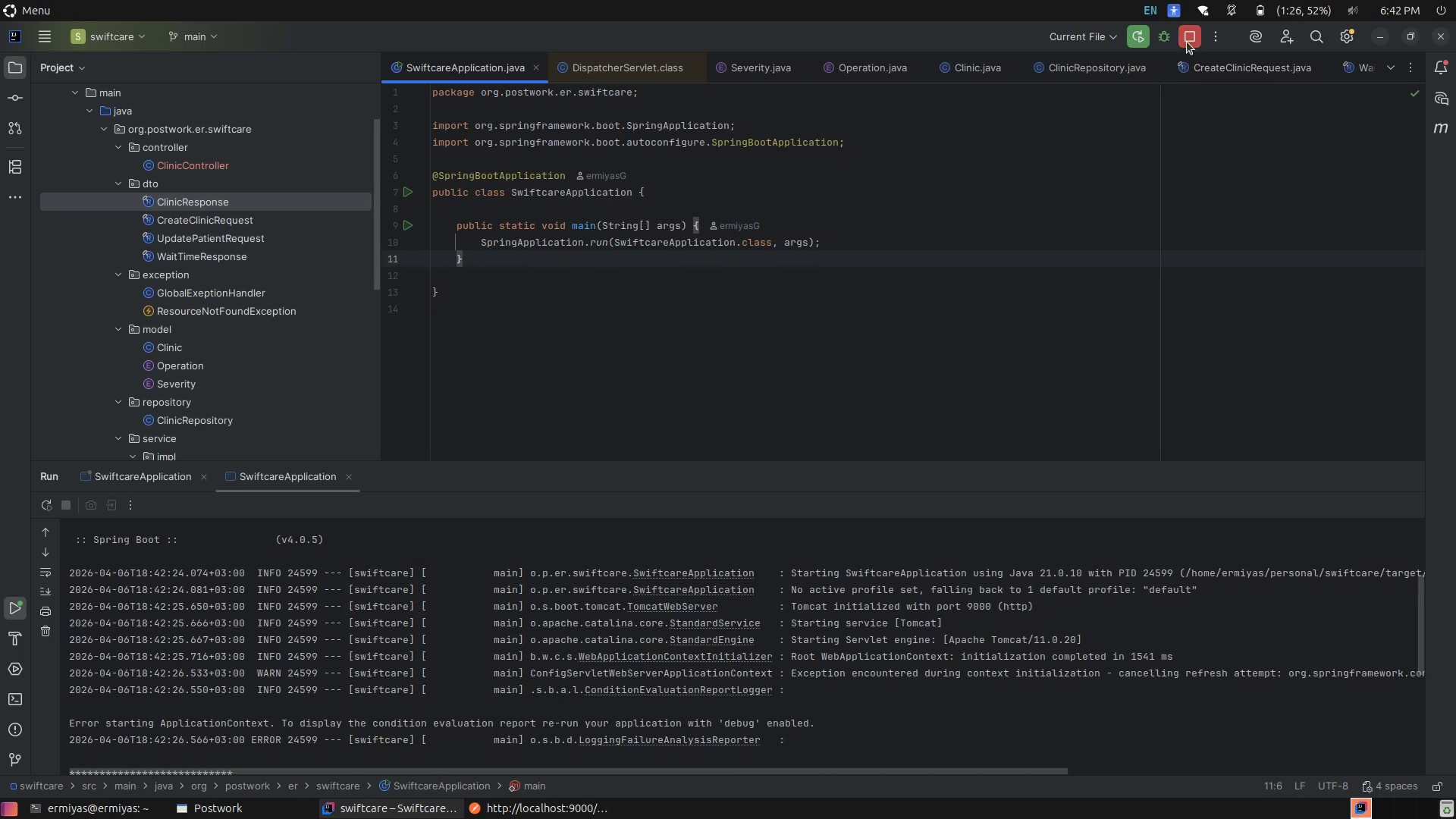 
left_click([1189, 36])
 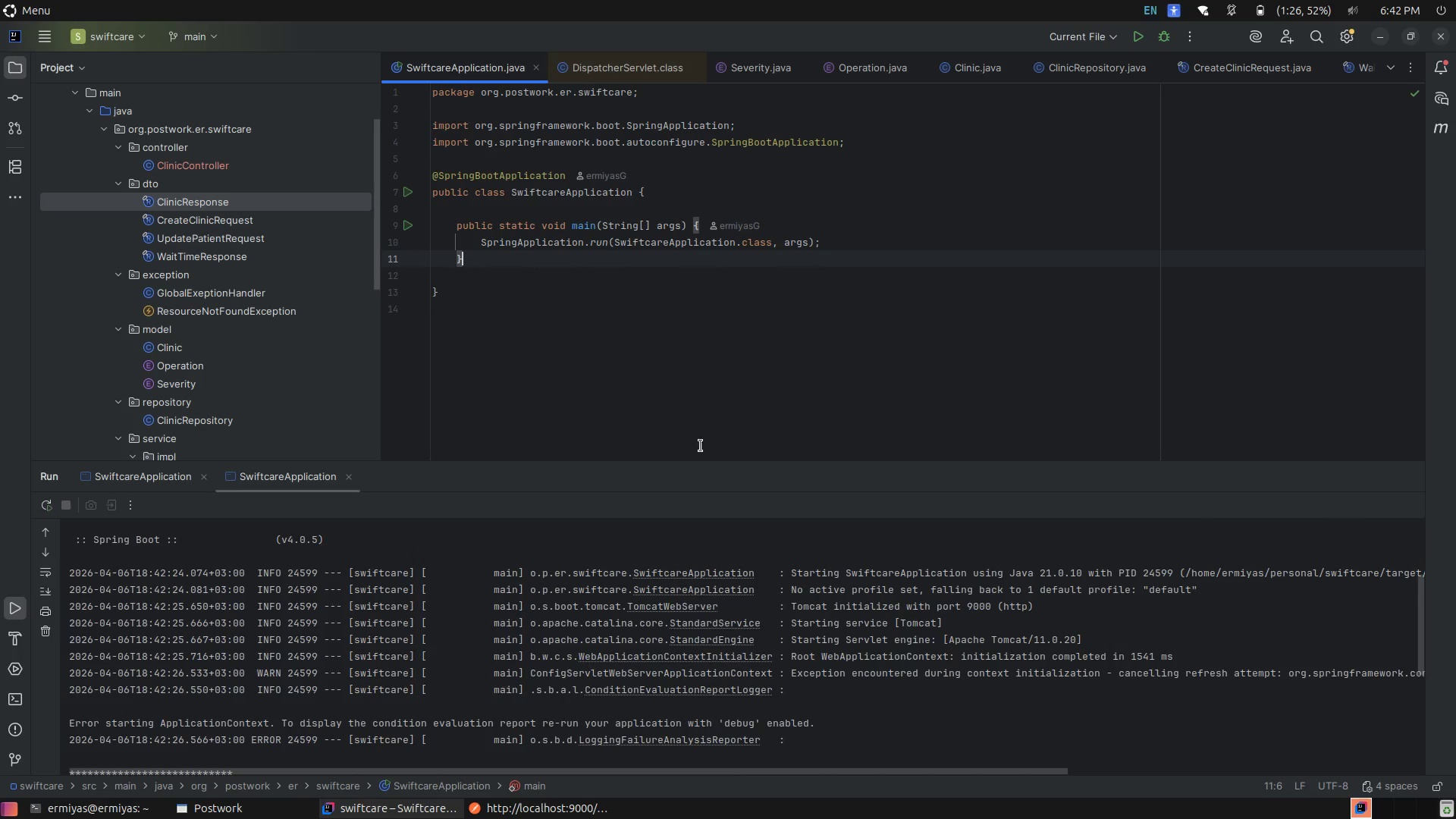 
scroll: coordinate [597, 657], scroll_direction: down, amount: 7.0
 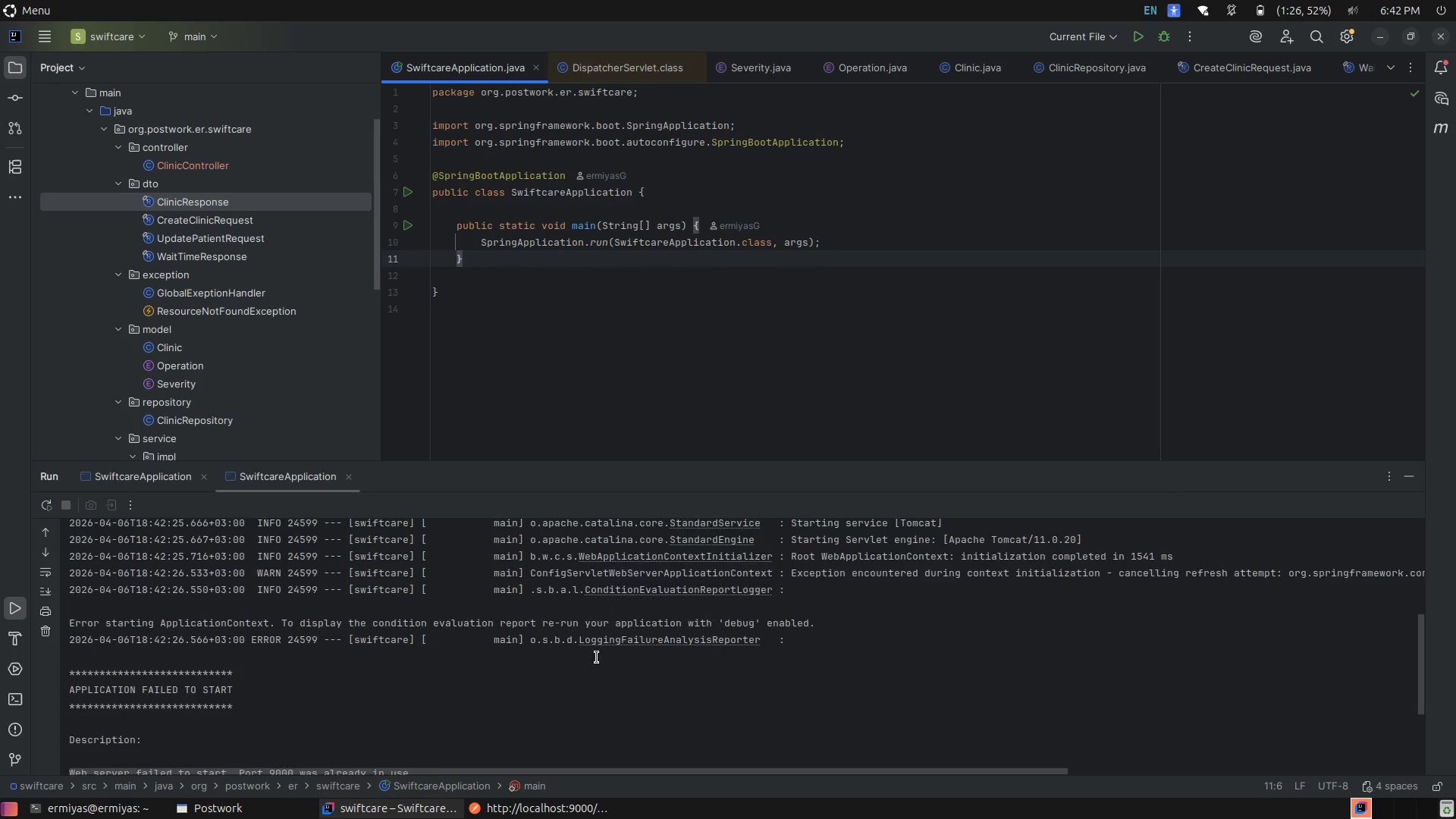 
scroll: coordinate [597, 657], scroll_direction: up, amount: 2.0
 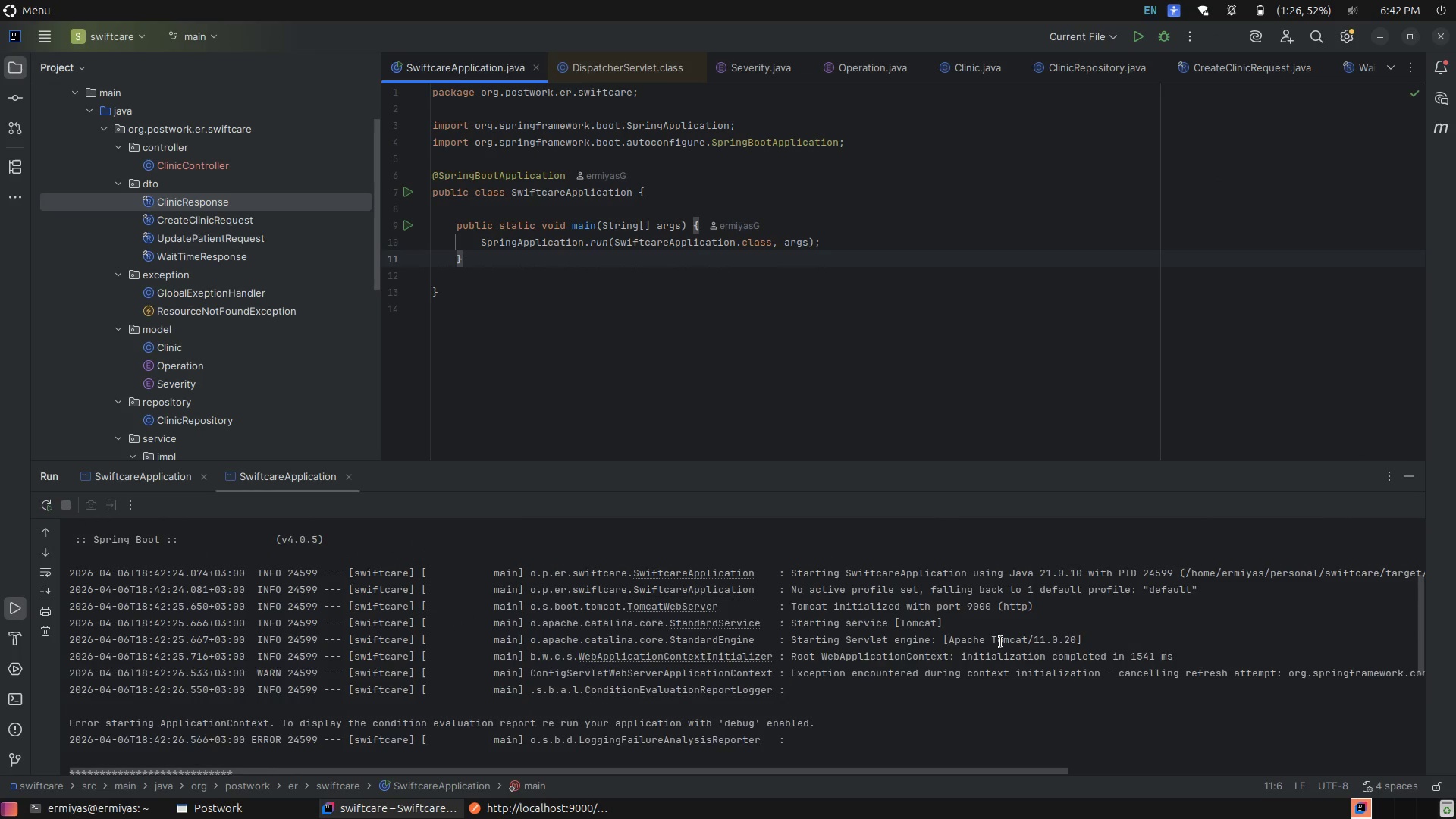 
scroll: coordinate [1001, 642], scroll_direction: down, amount: 5.0
 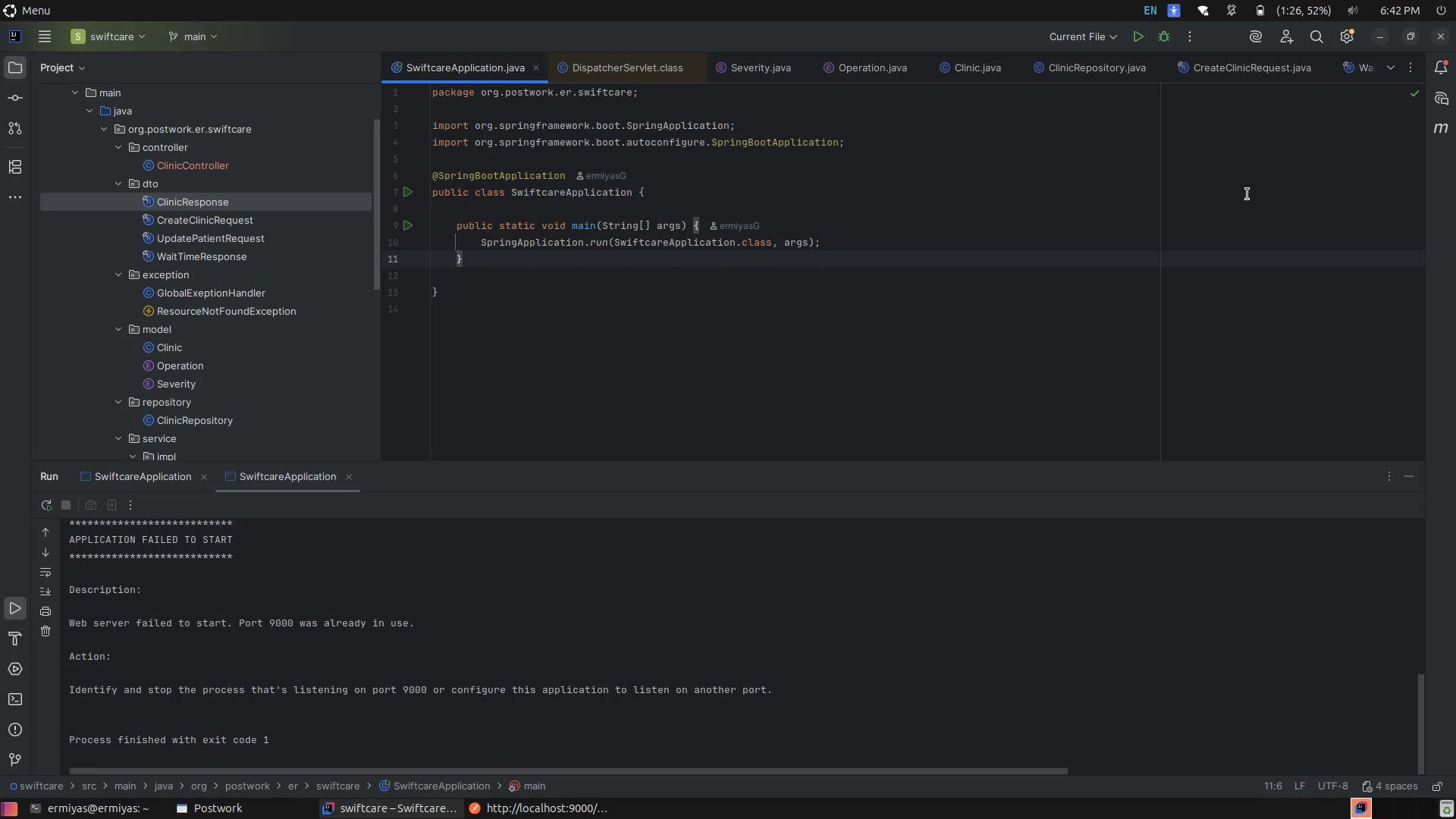 
right_click([0, 46])
 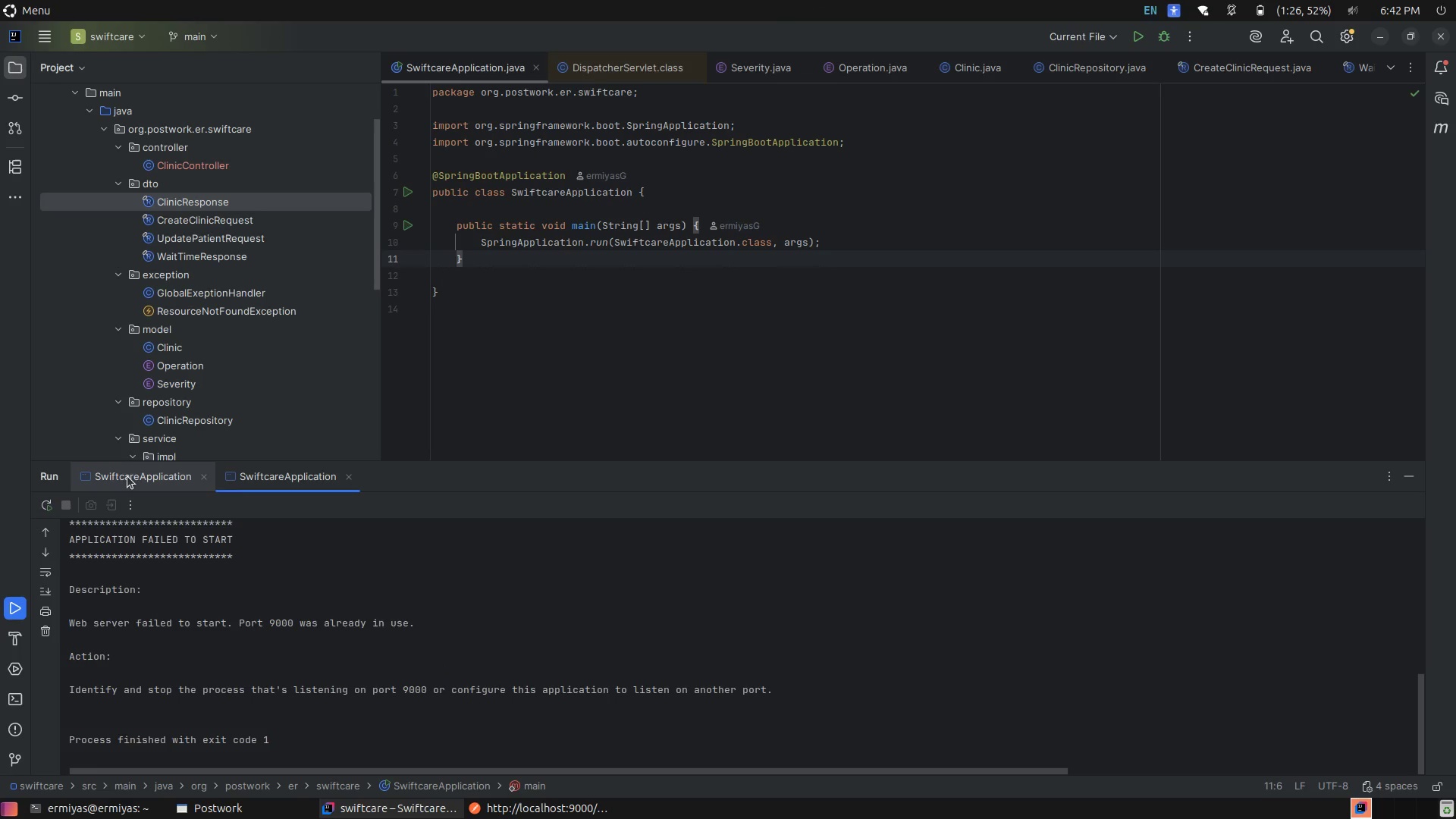 
right_click([127, 476])
 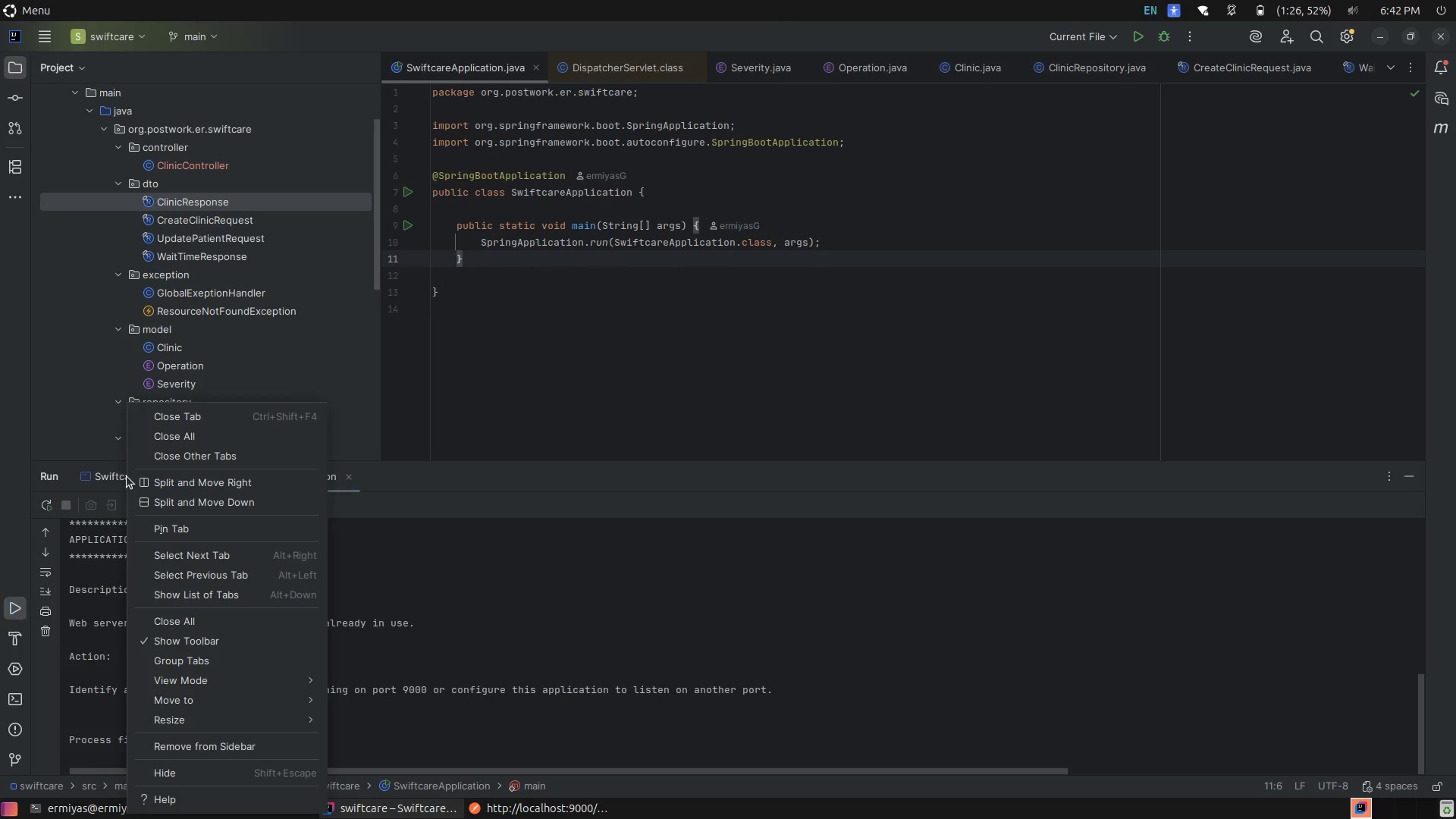 
right_click([127, 476])
 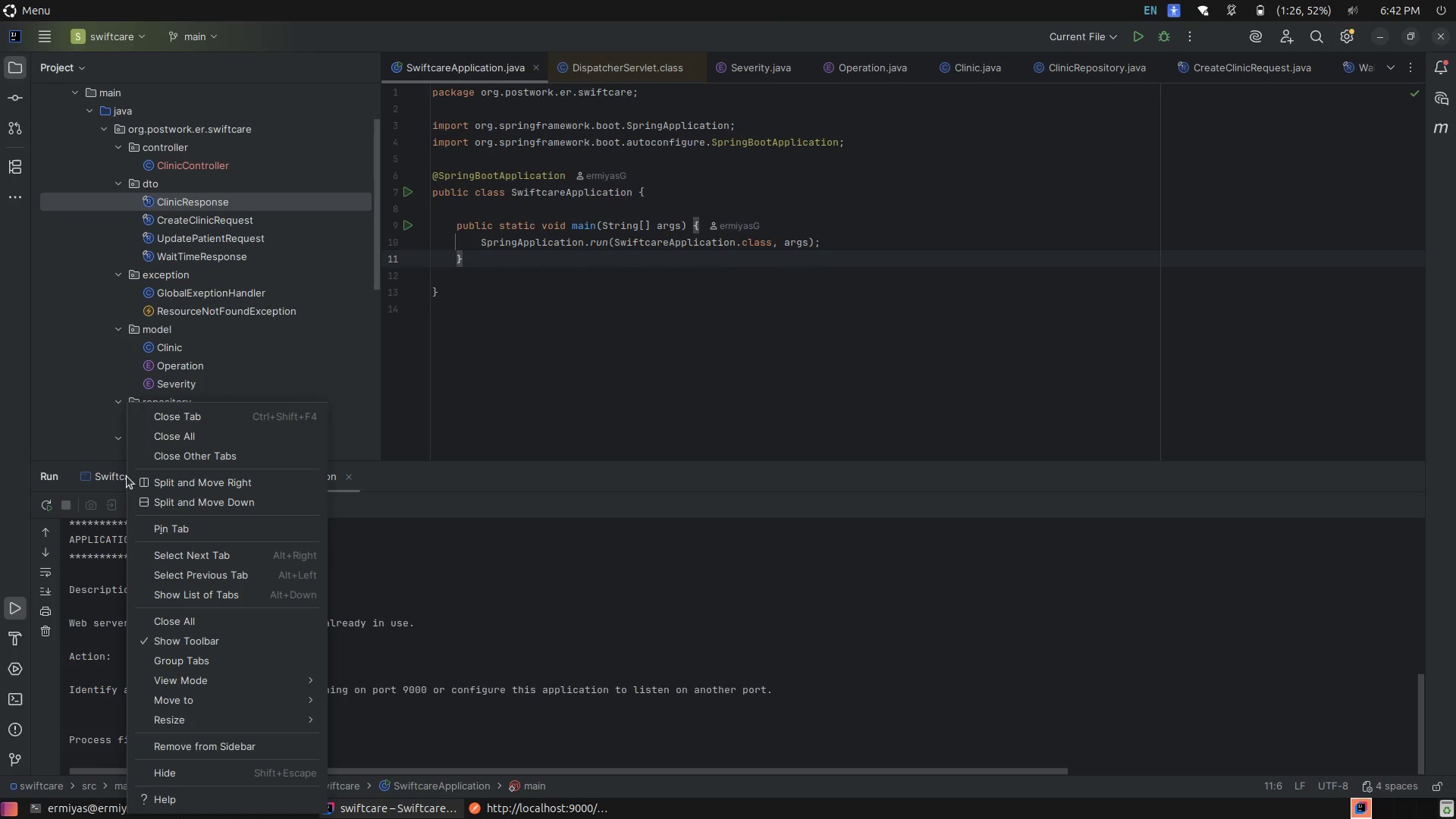 
left_click([127, 476])
 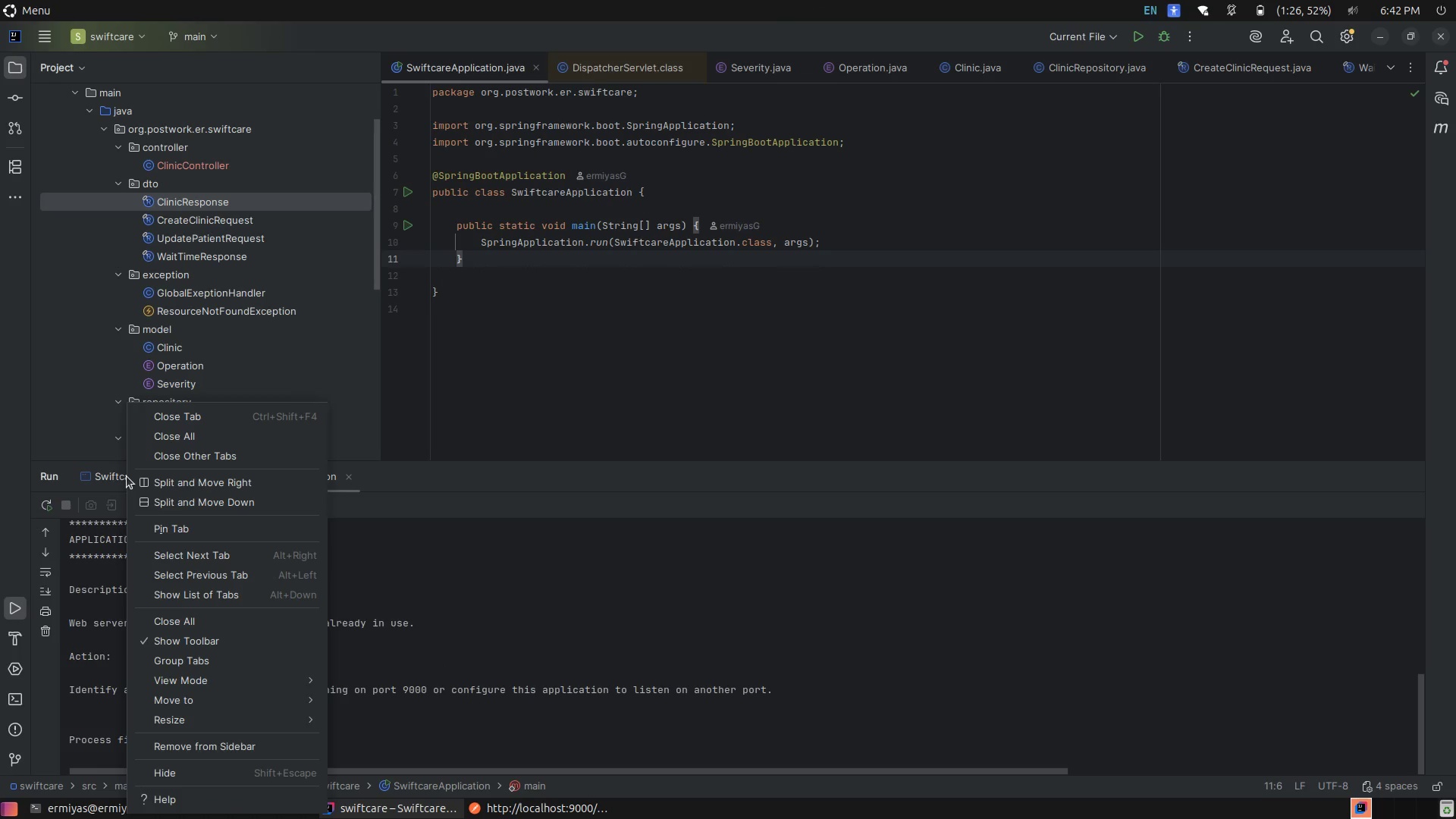 
right_click([127, 476])
 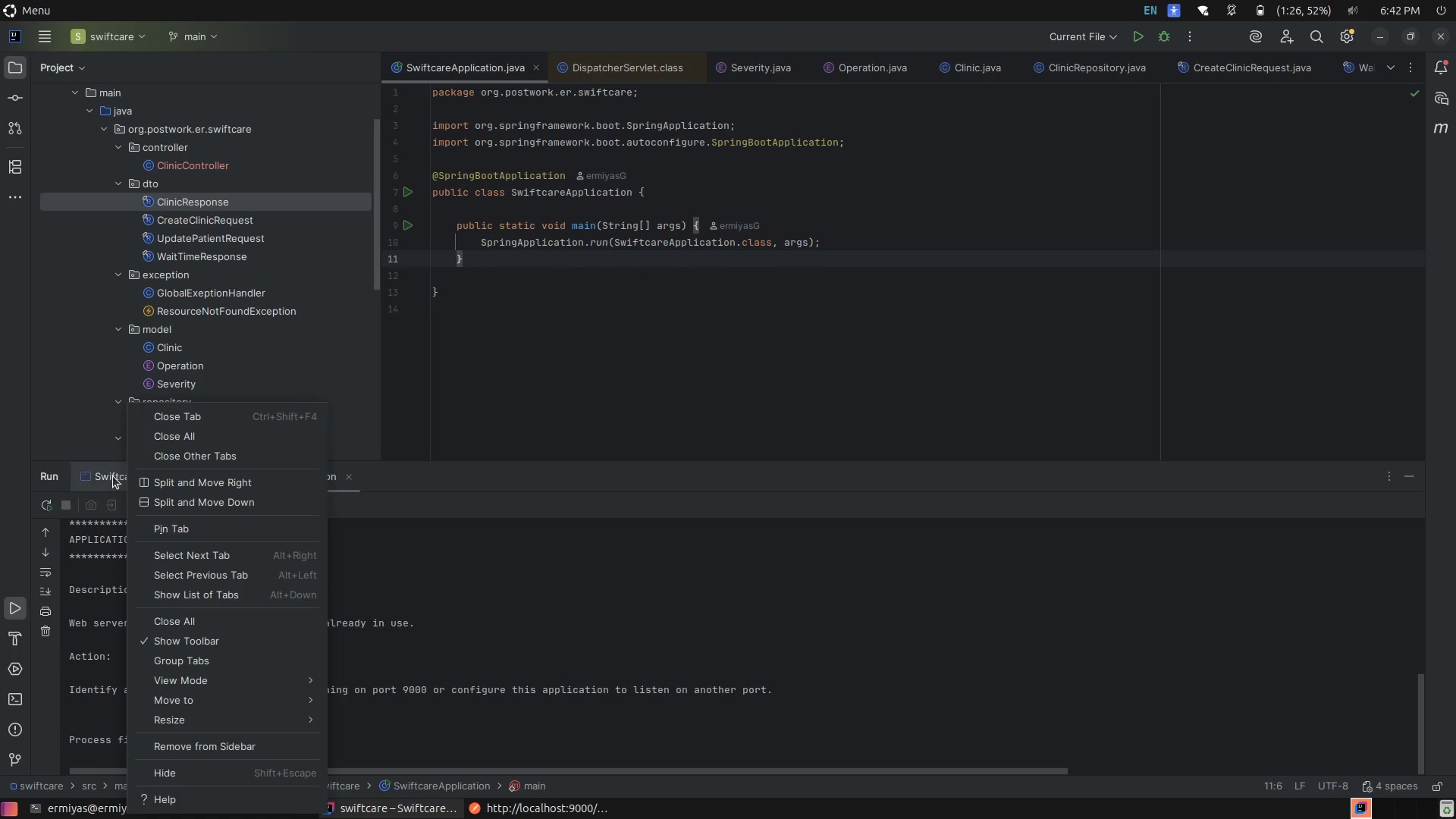 
left_click([127, 476])
 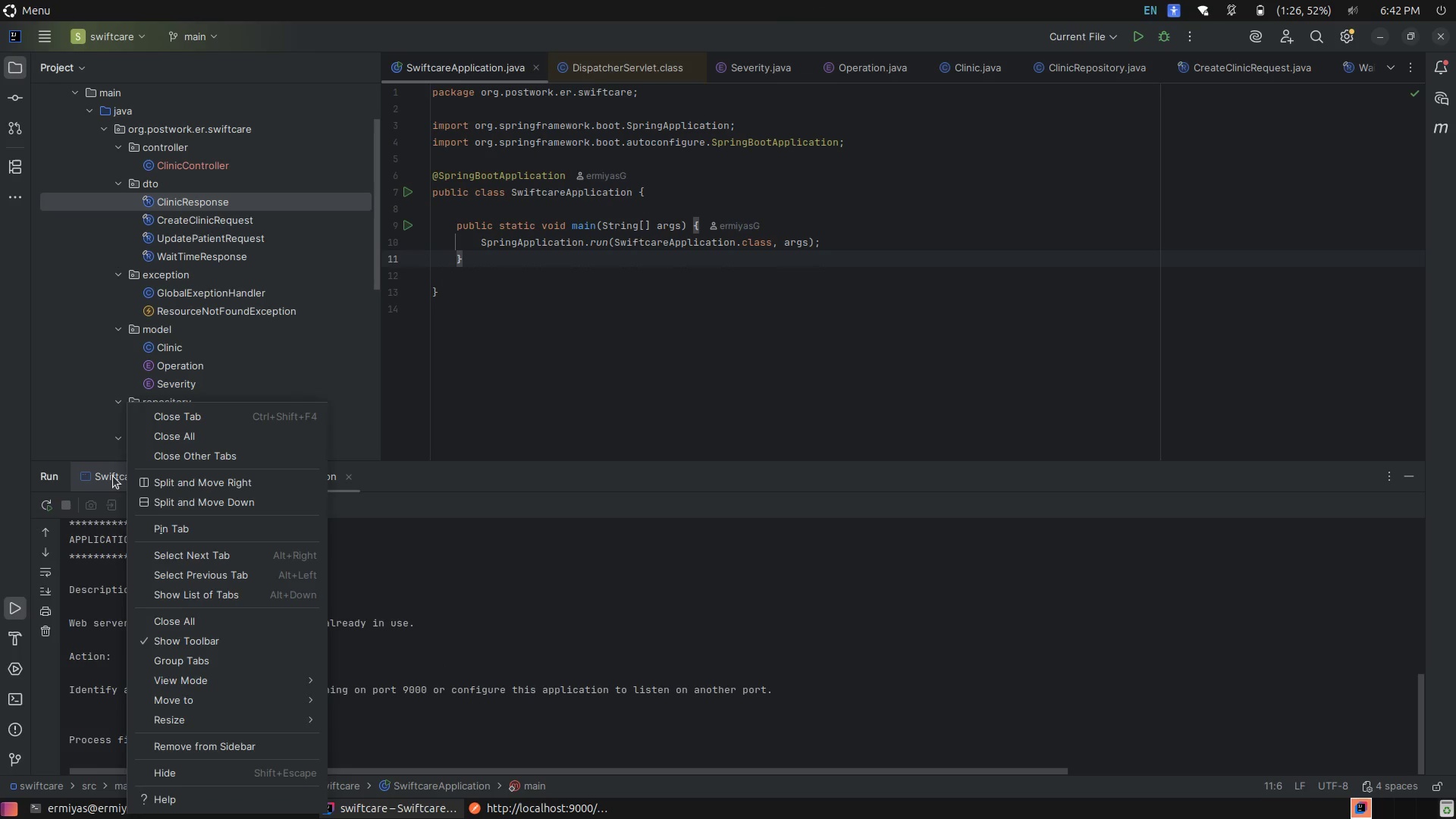 
left_click([113, 476])
 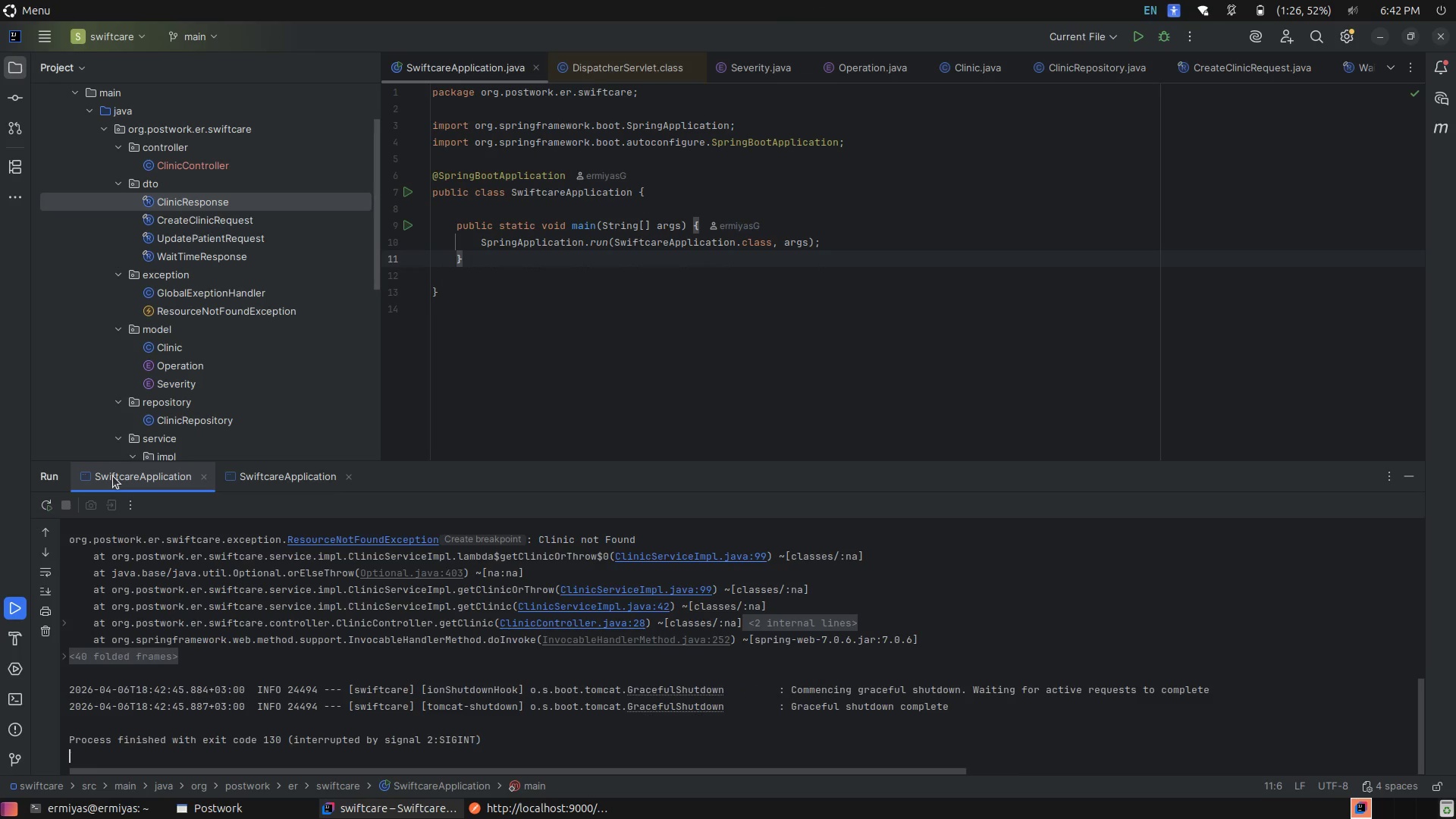 
left_click([113, 476])
 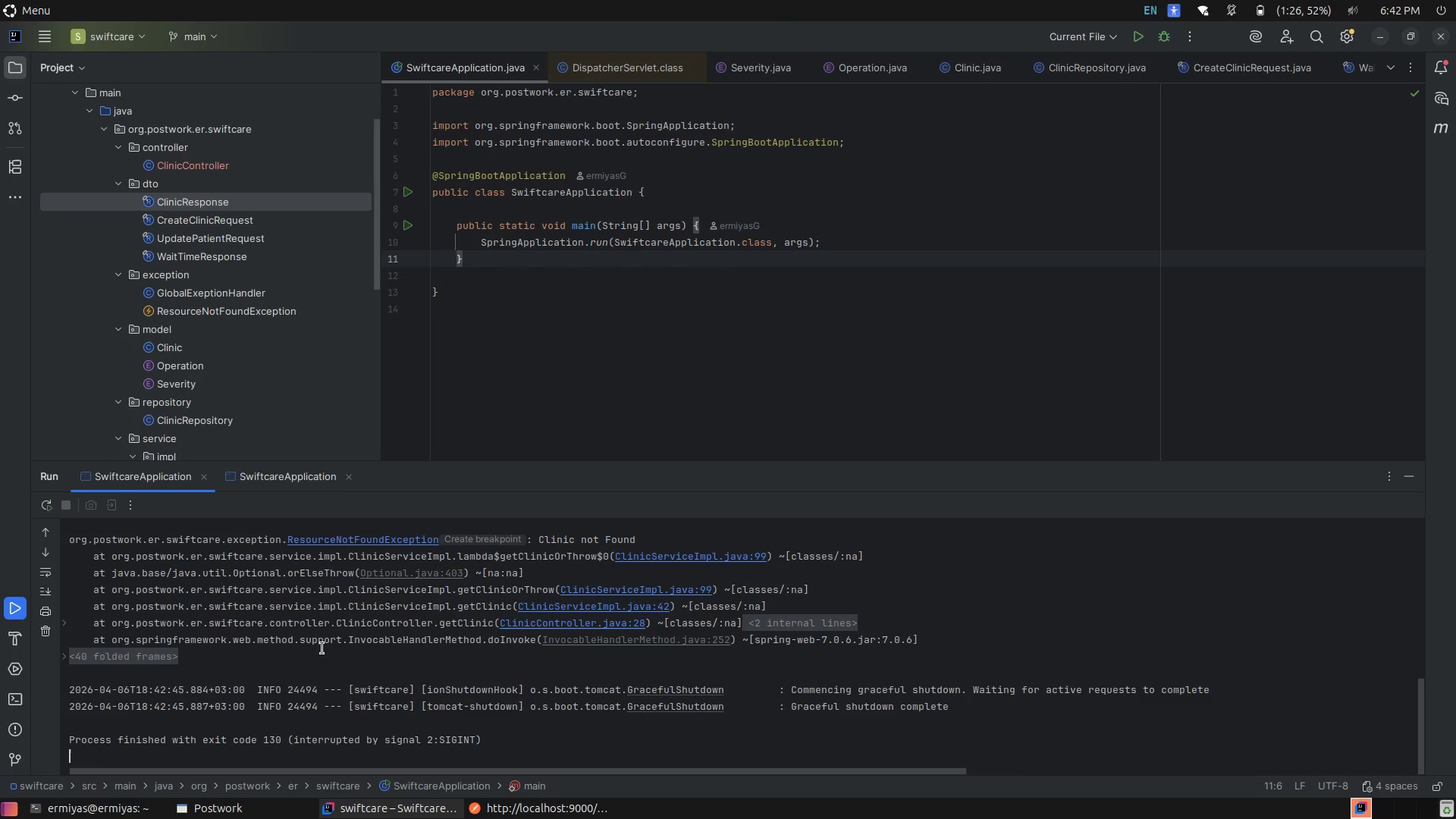 
left_click([322, 648])
 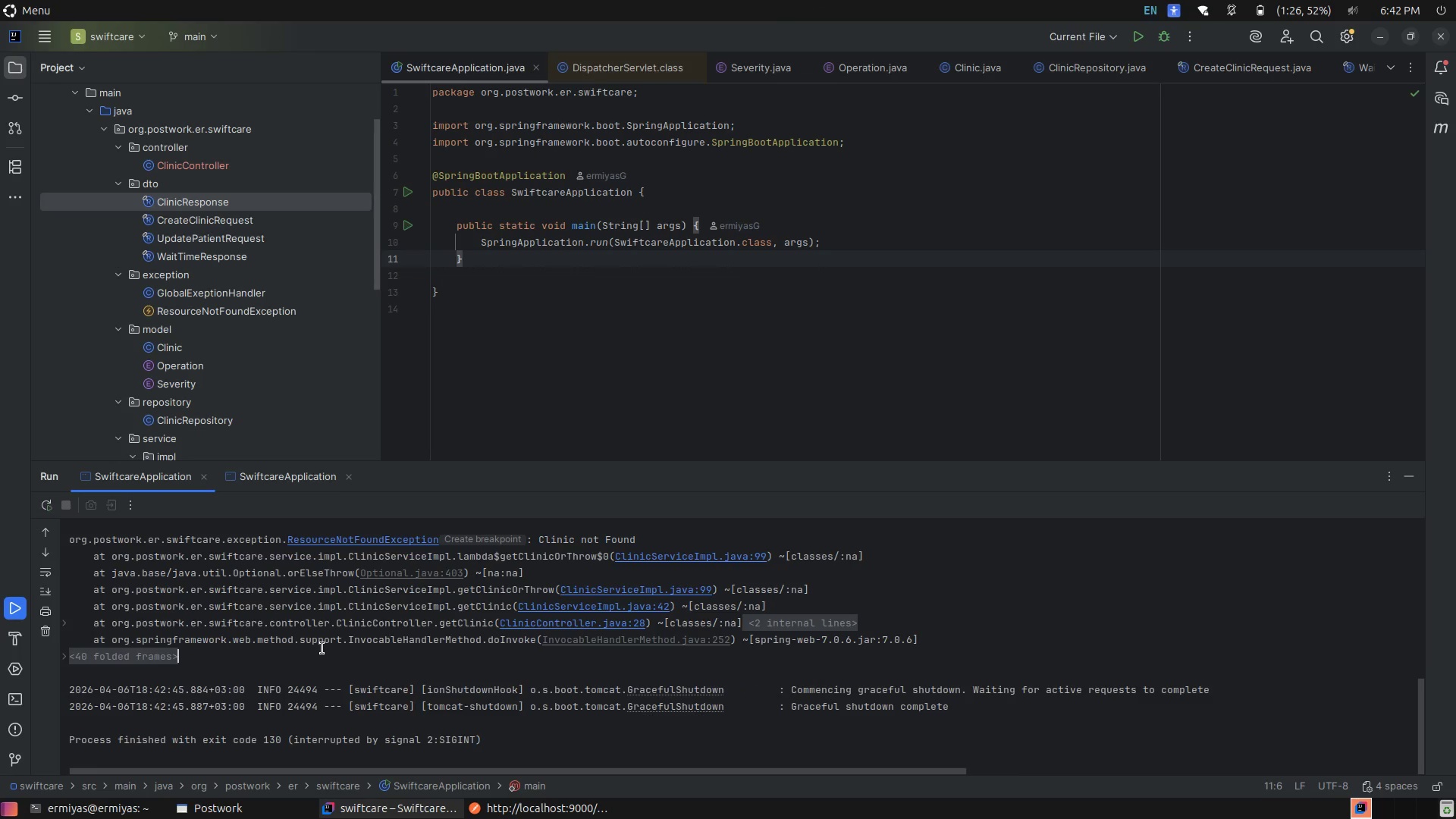 
key(Control+C)
 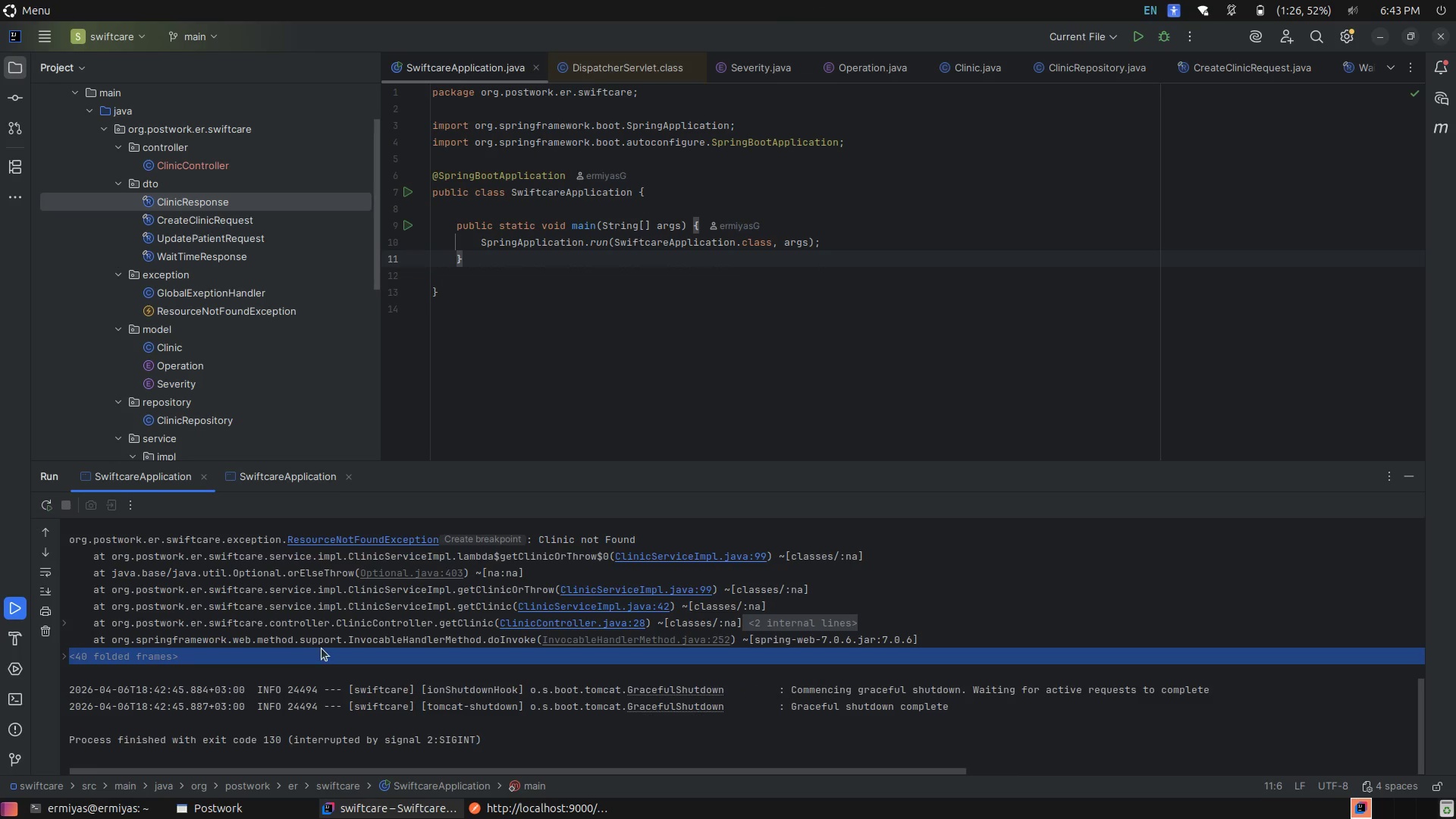 
left_click([322, 648])
 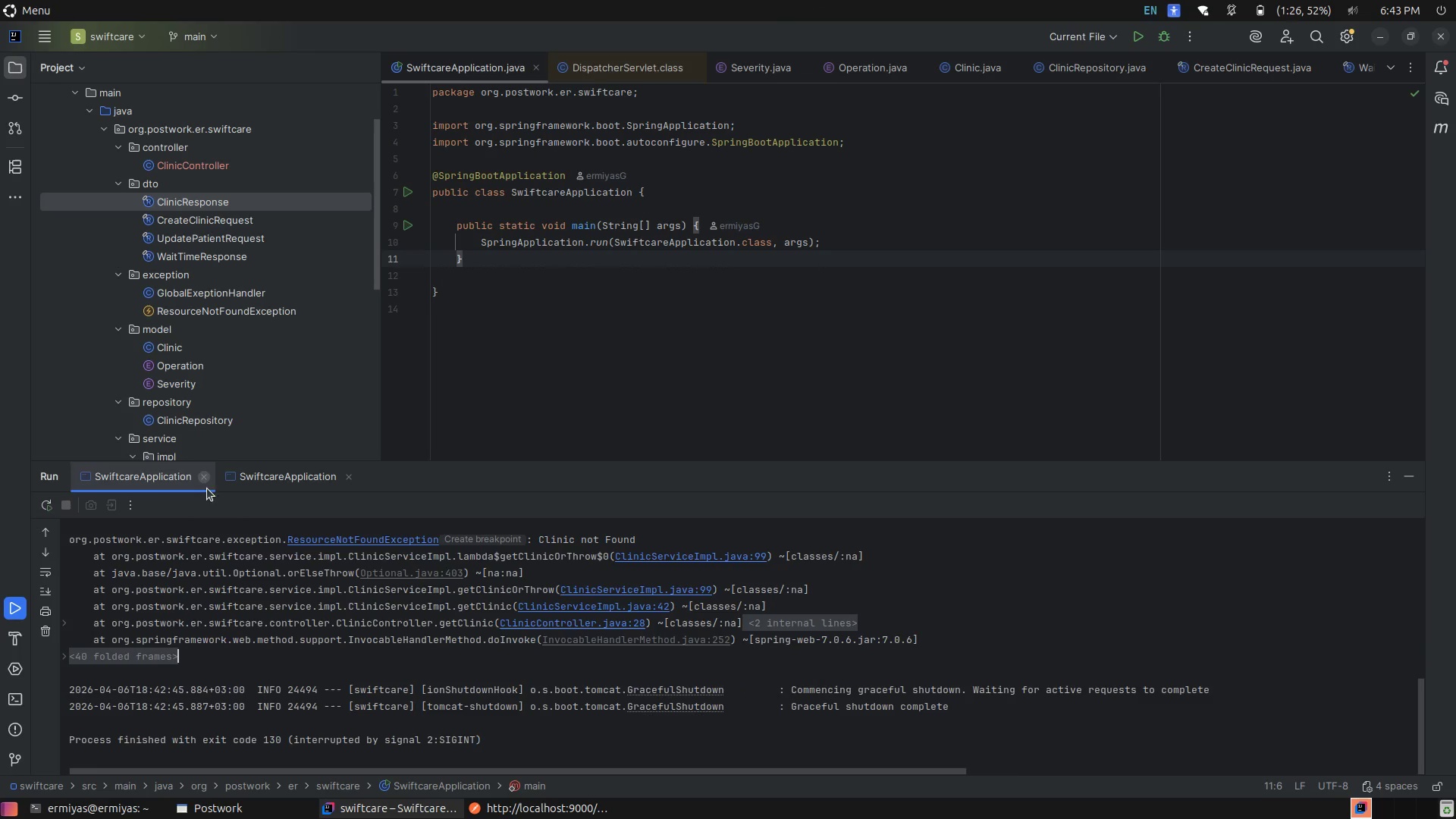 
right_click([259, 695])
 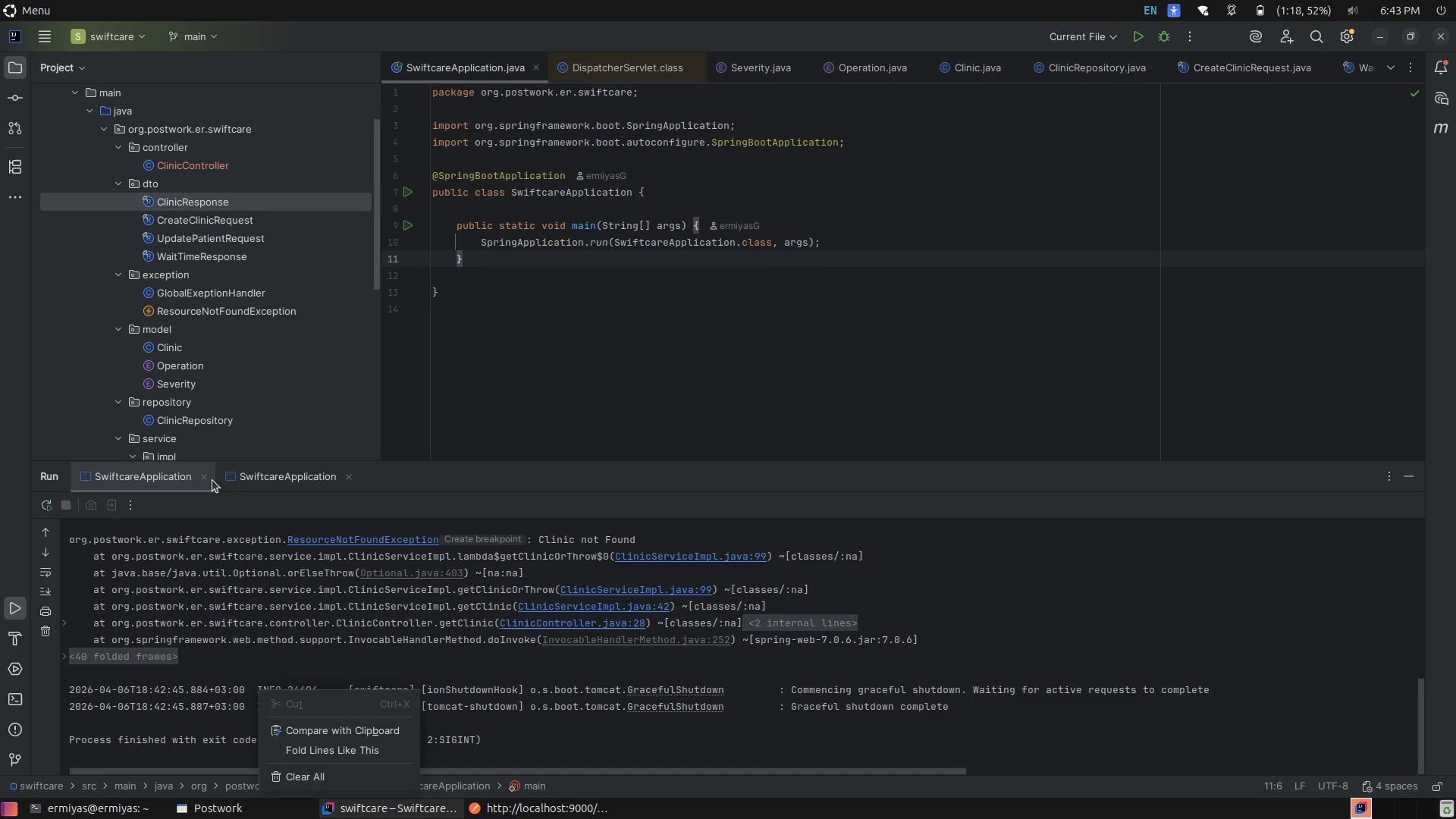 
left_click([268, 481])
 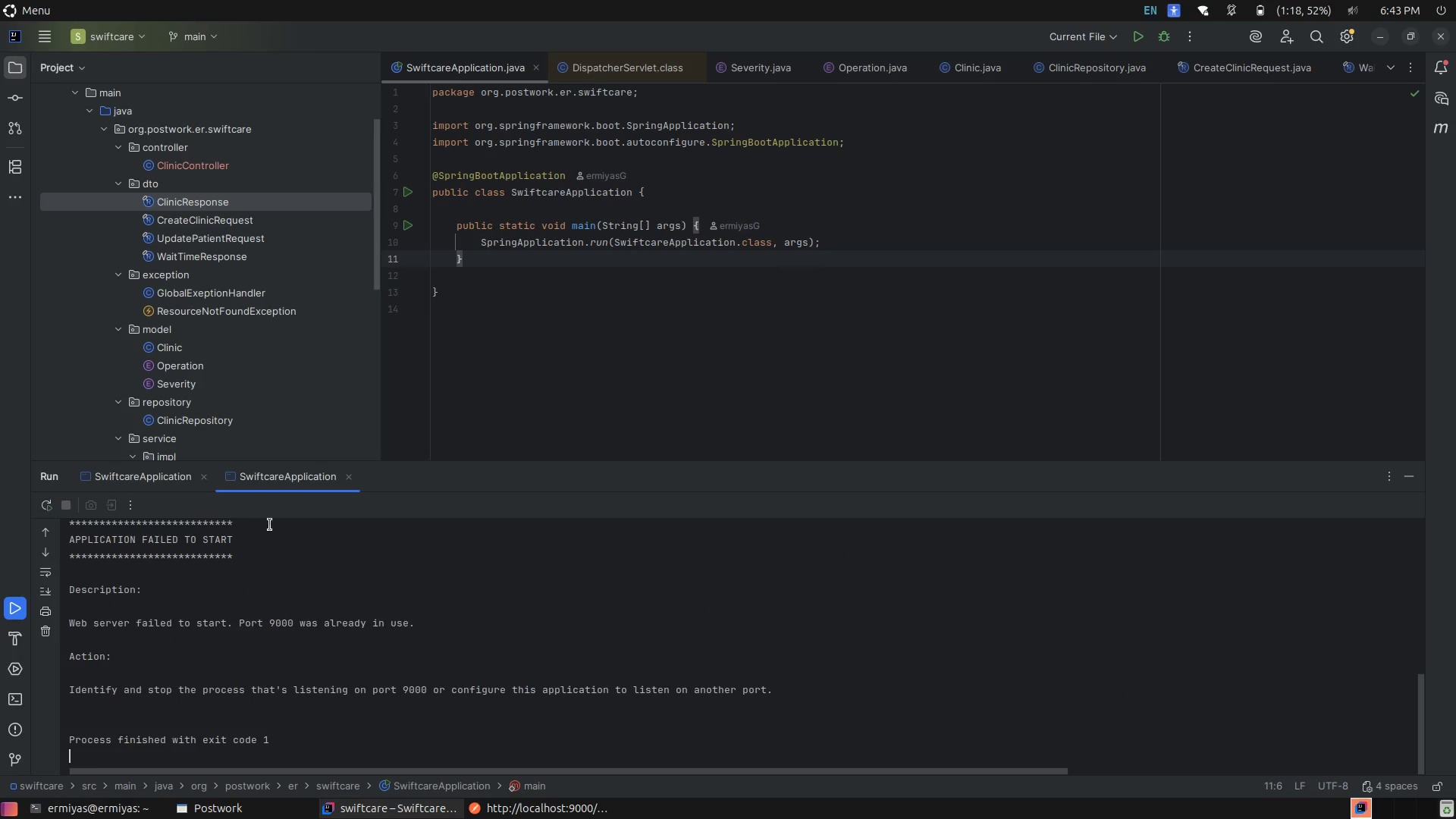 
left_click([248, 588])
 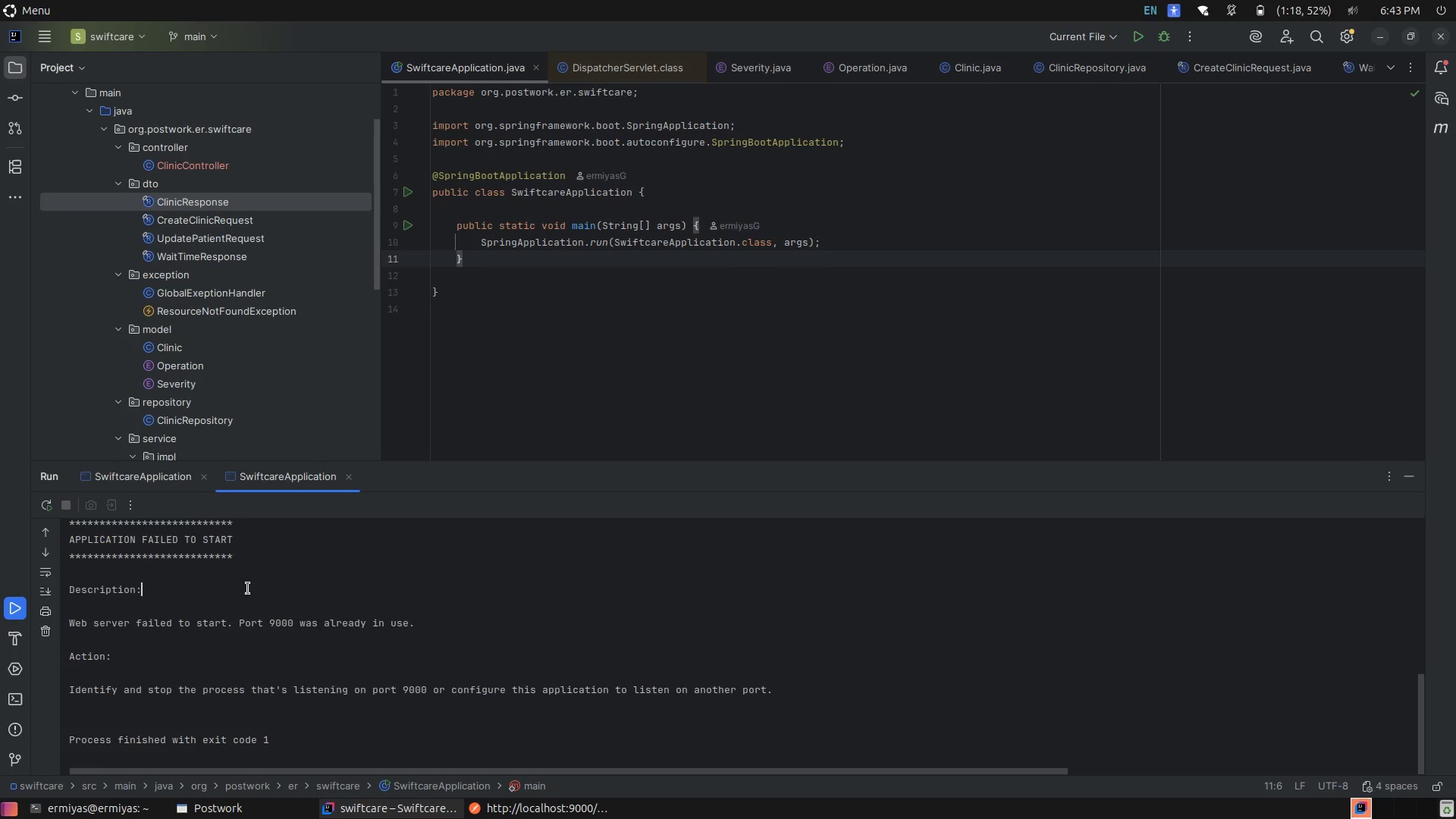 
key(Control+C)
 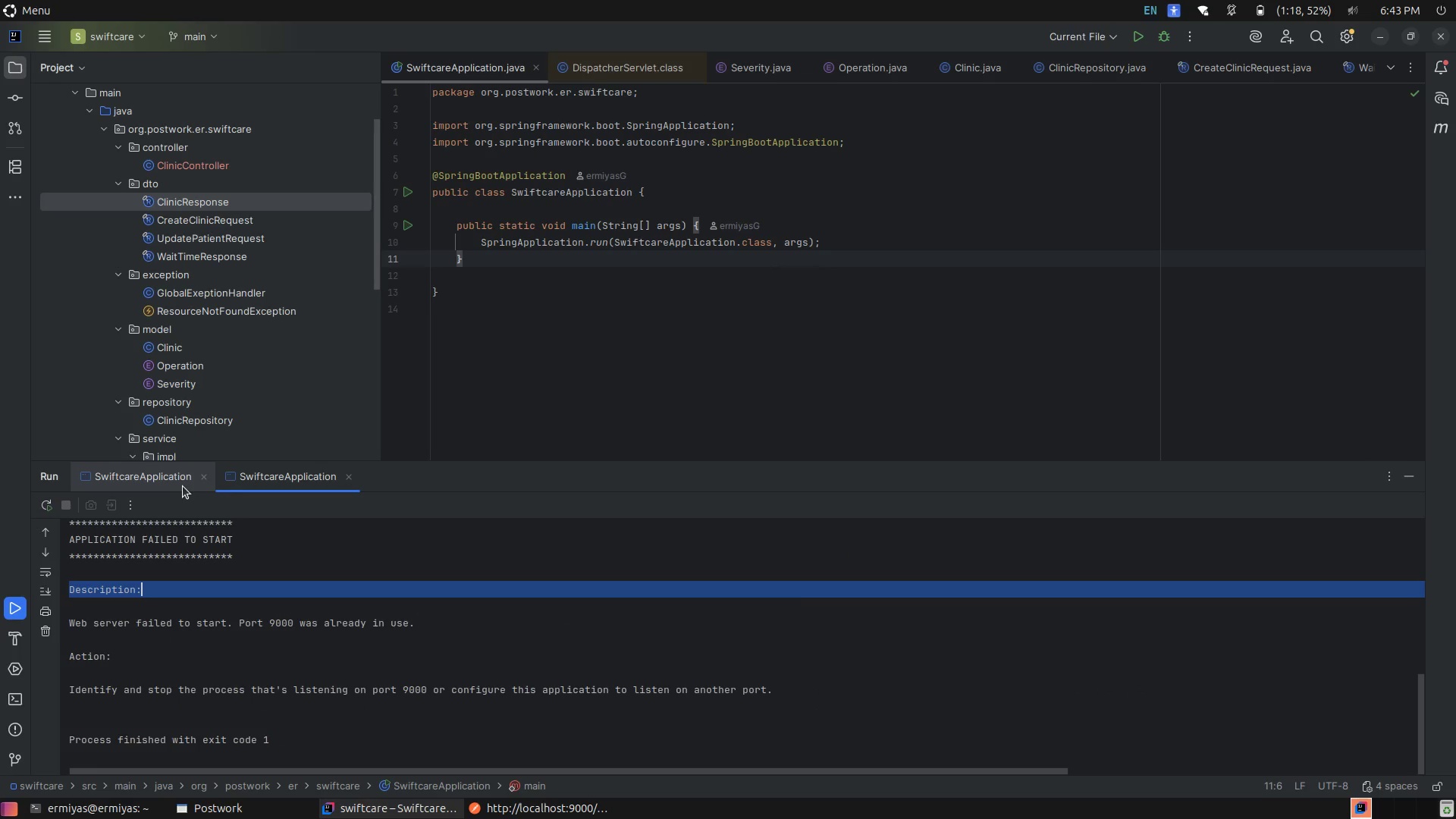 
left_click([183, 486])
 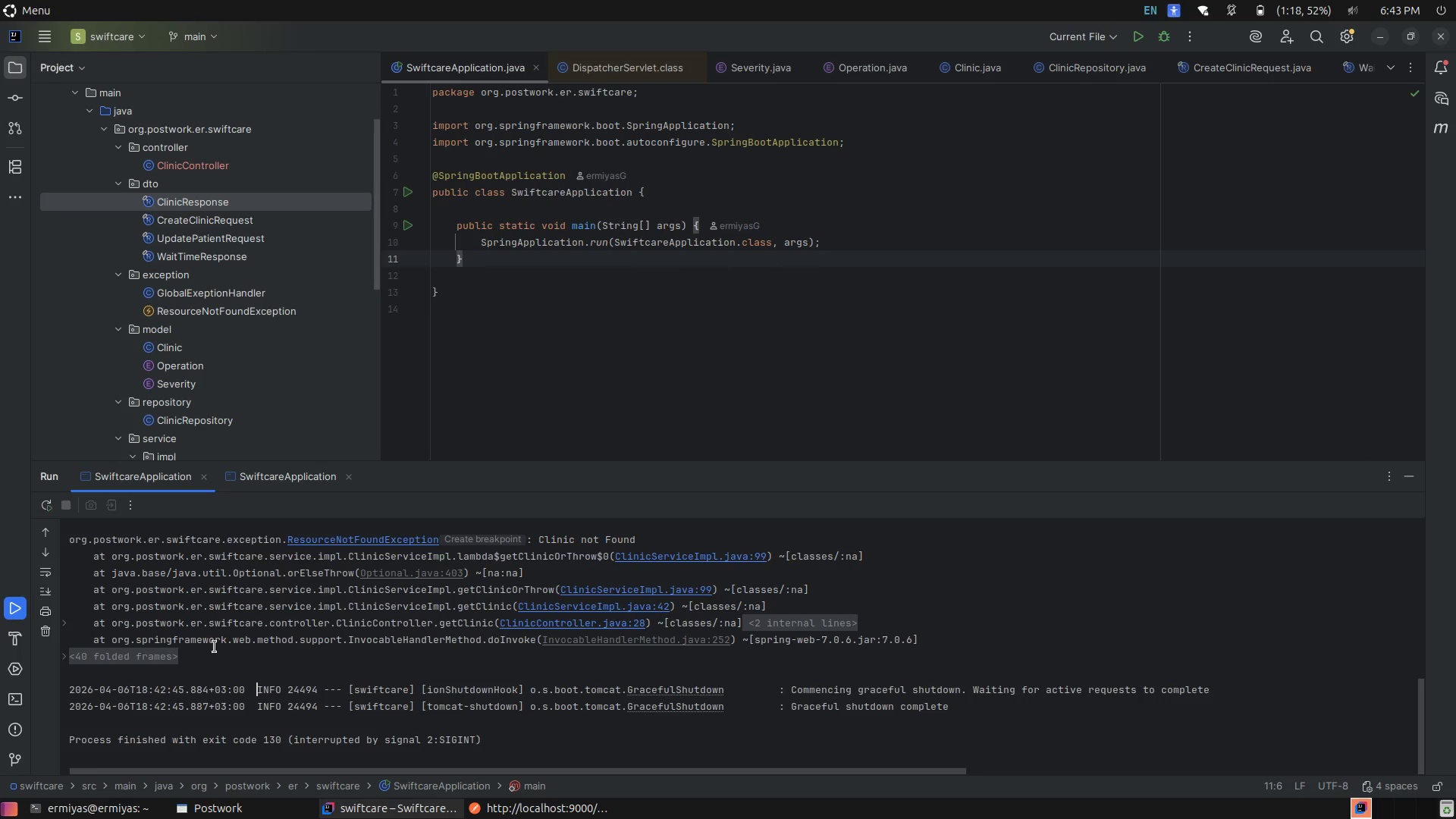 
hold_key(key=ControlLeft, duration=0.5)
left_click([215, 647])